 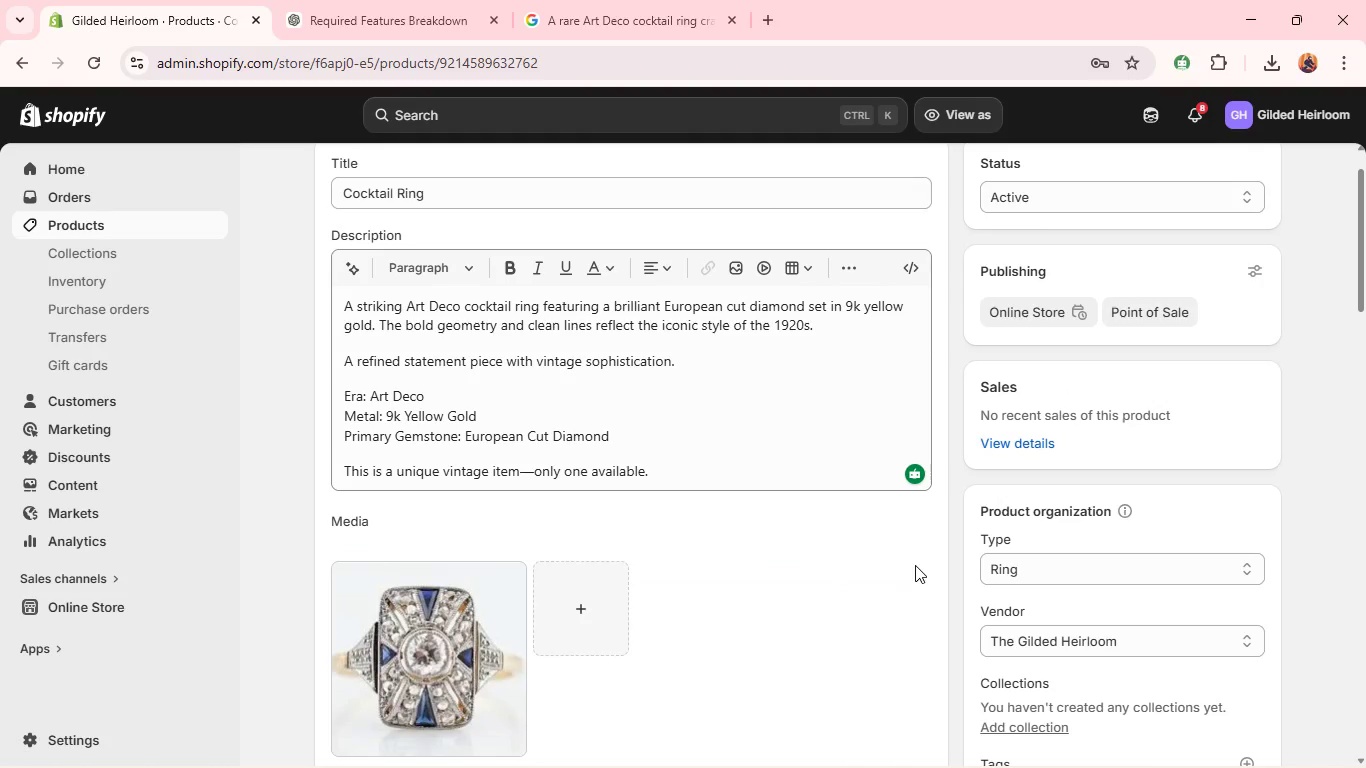 
left_click([332, 179])
 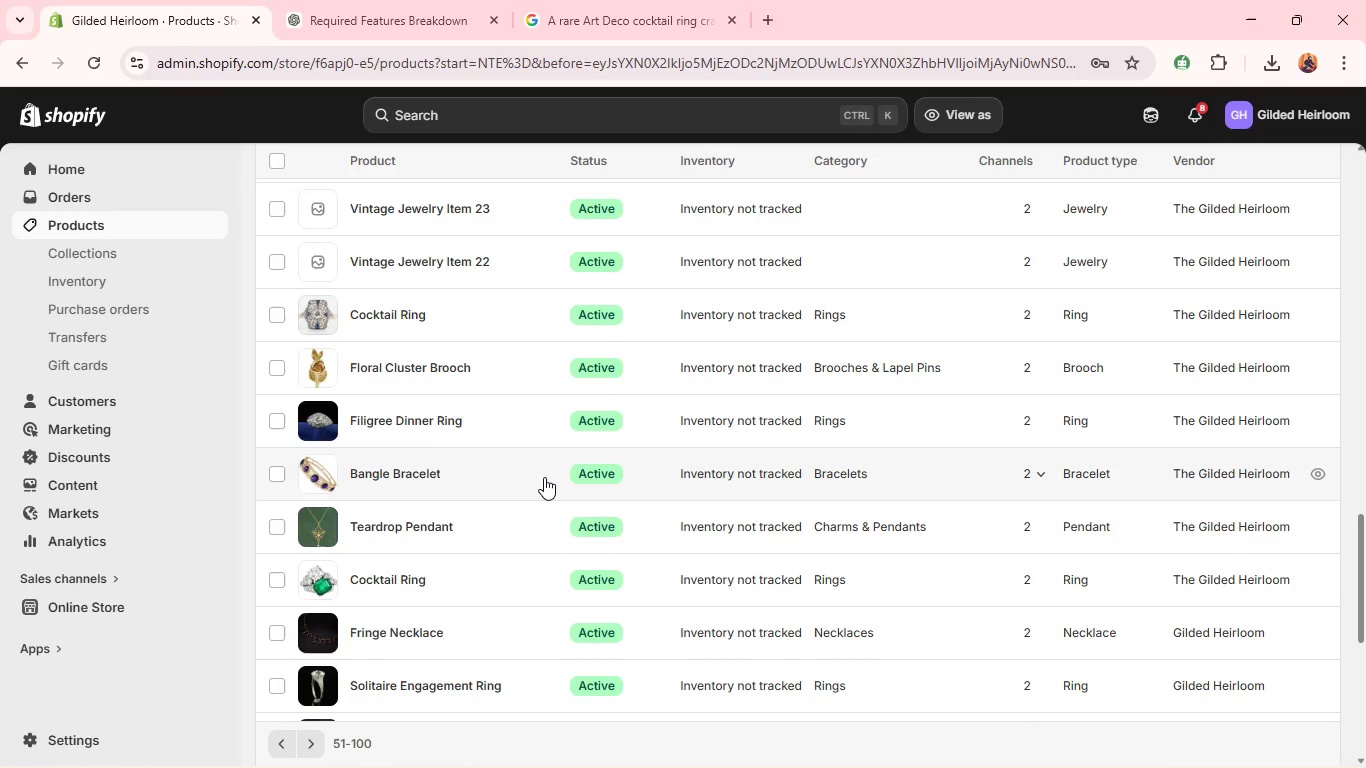 
wait(13.88)
 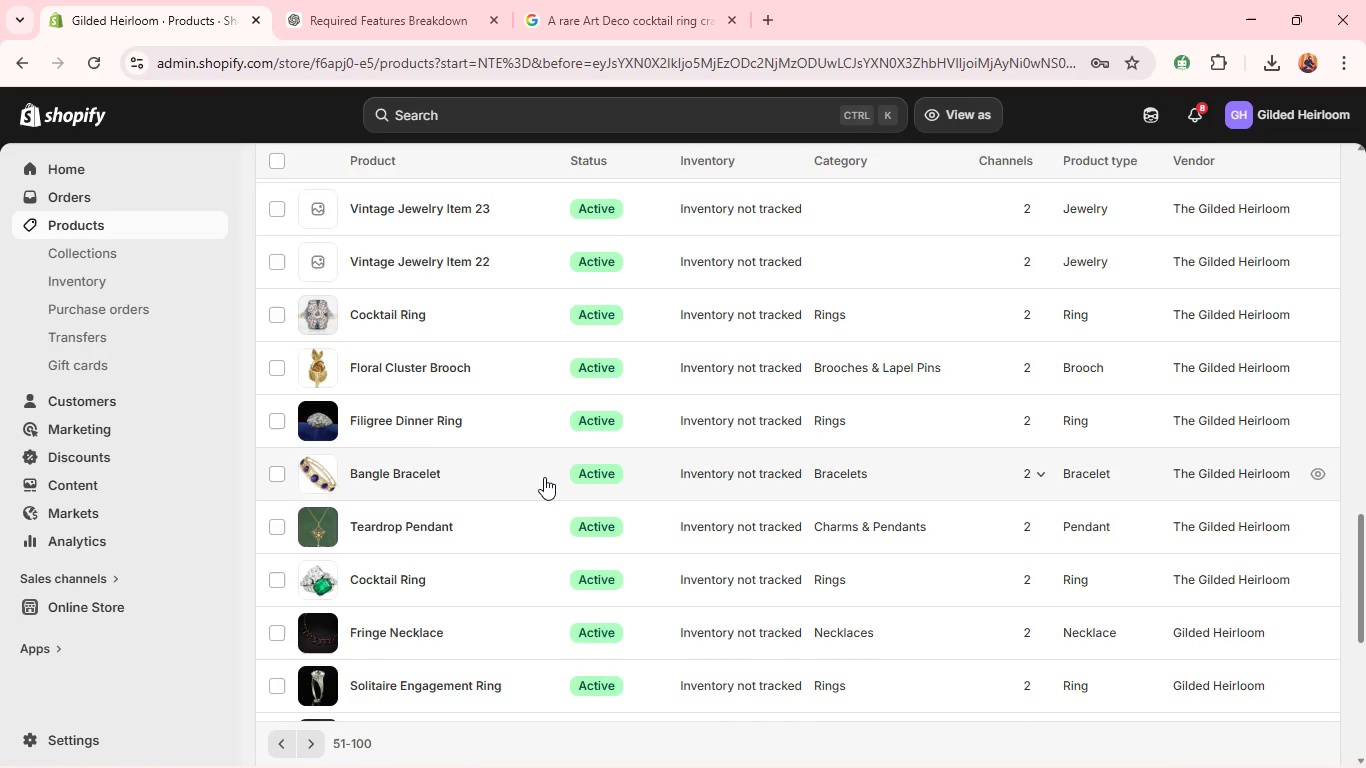 
left_click([423, 377])
 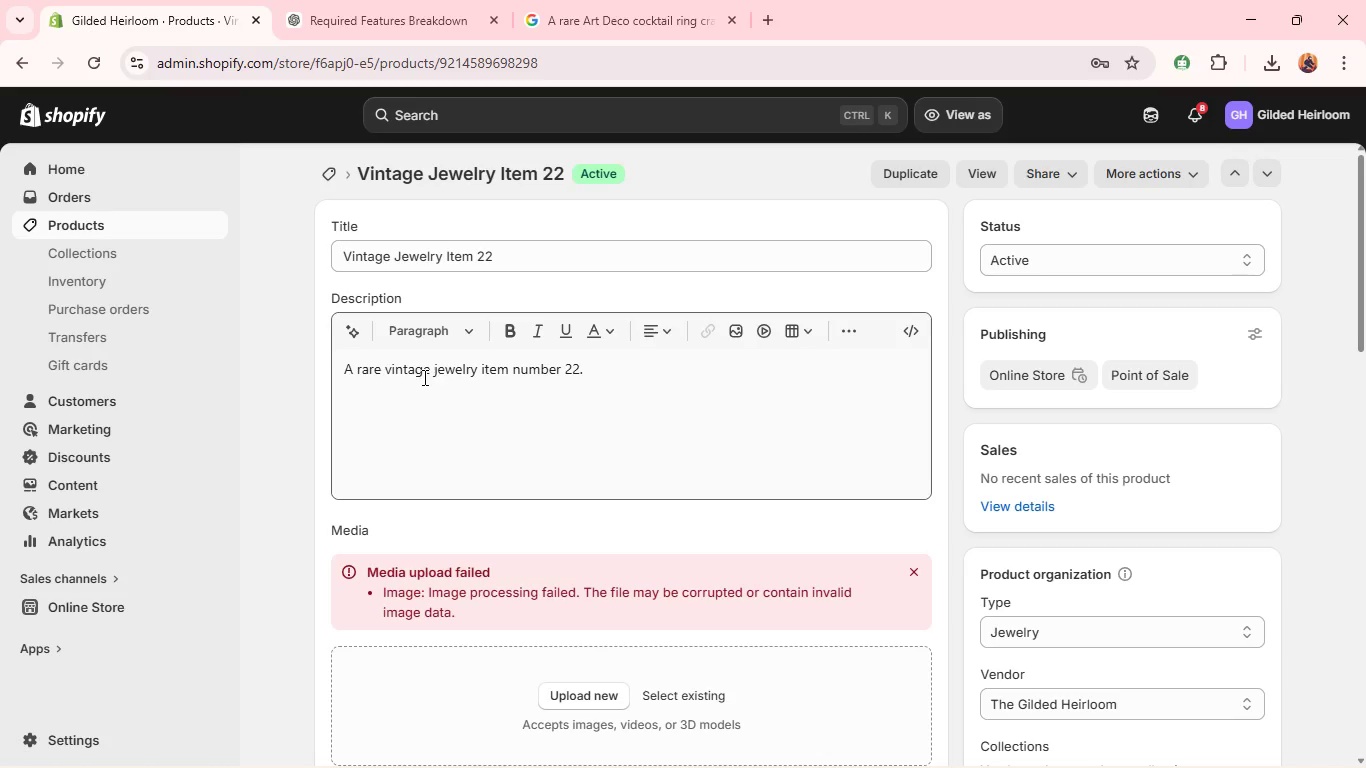 
wait(11.36)
 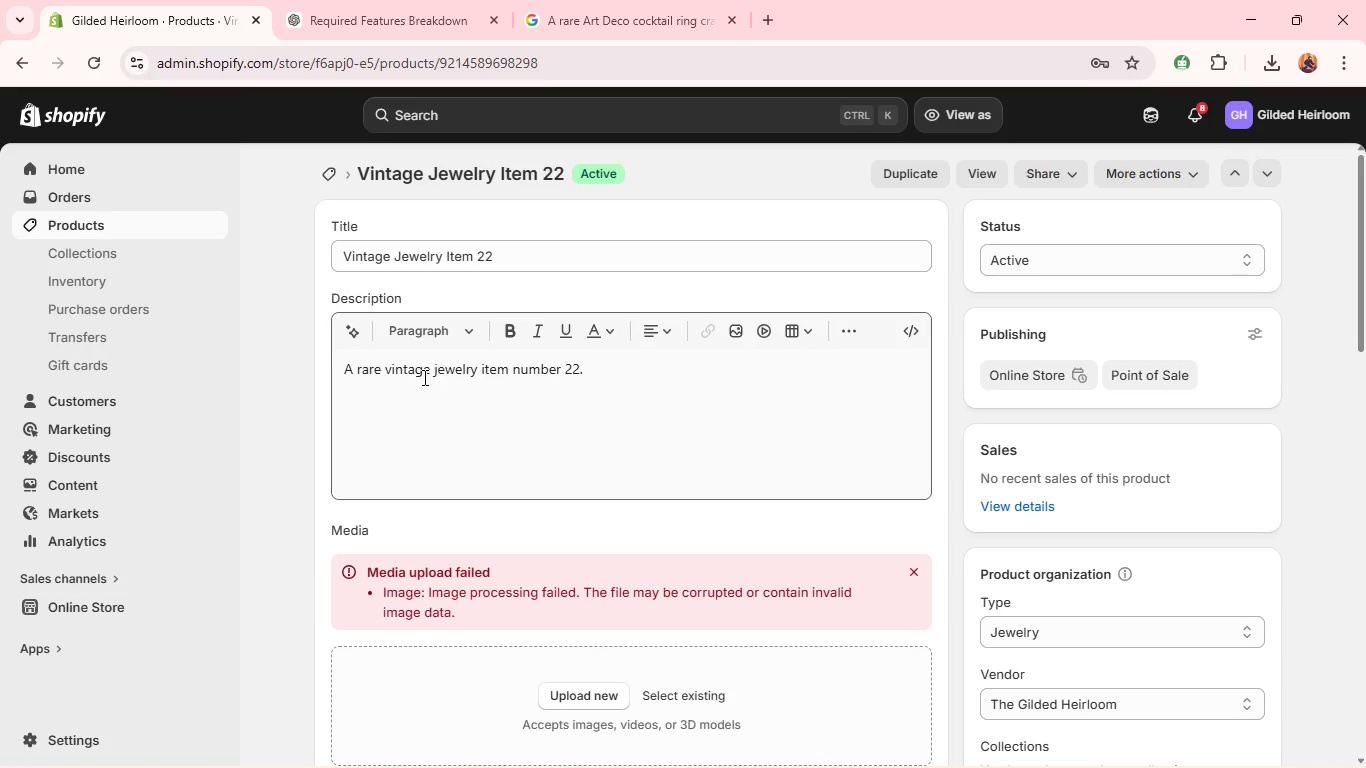 
double_click([478, 249])
 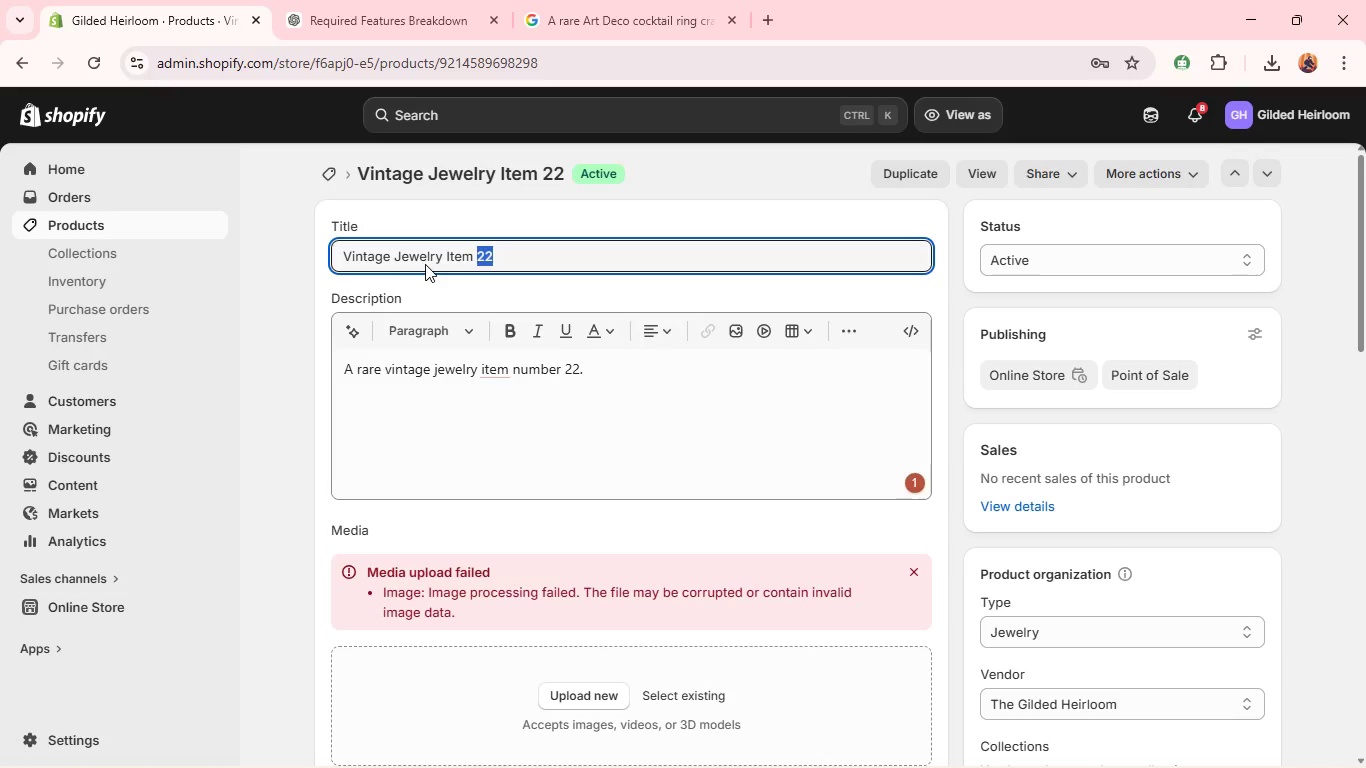 
left_click([478, 249])
 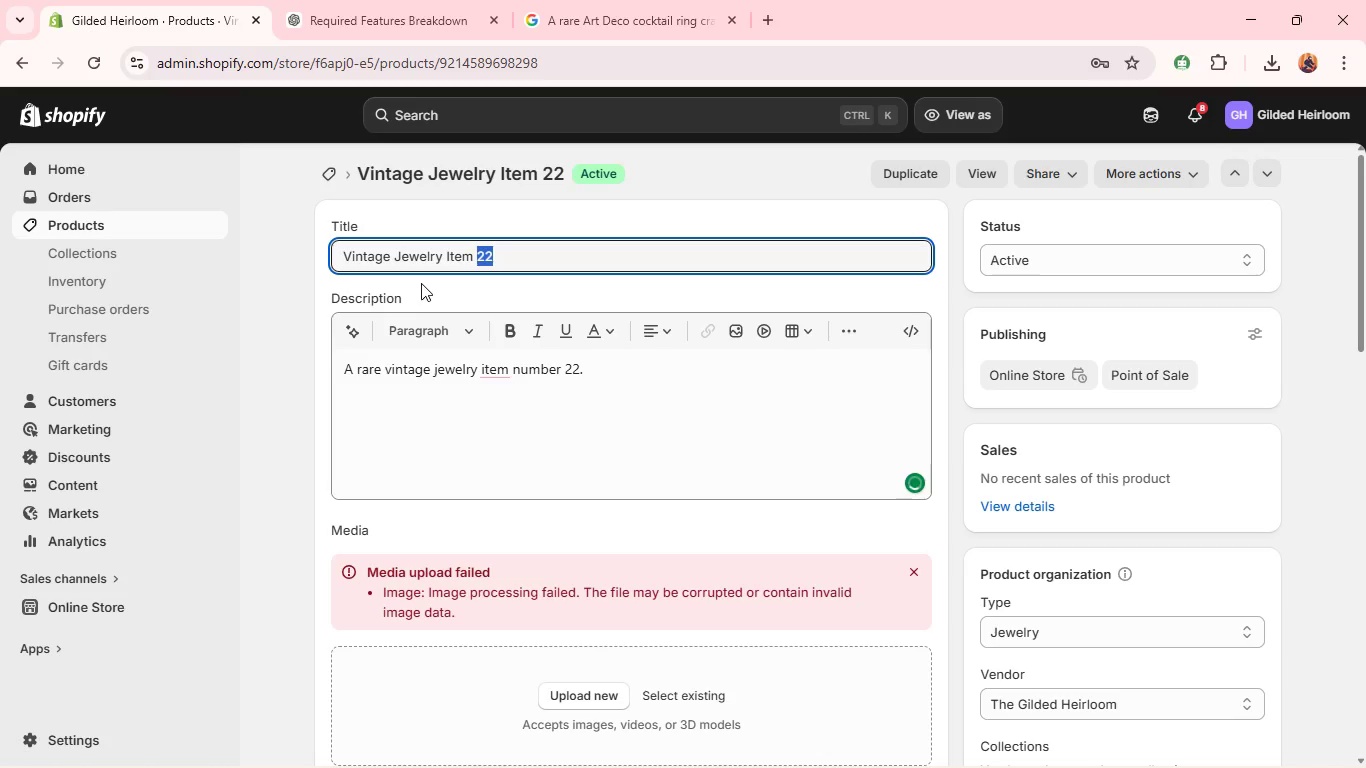 
double_click([425, 264])
 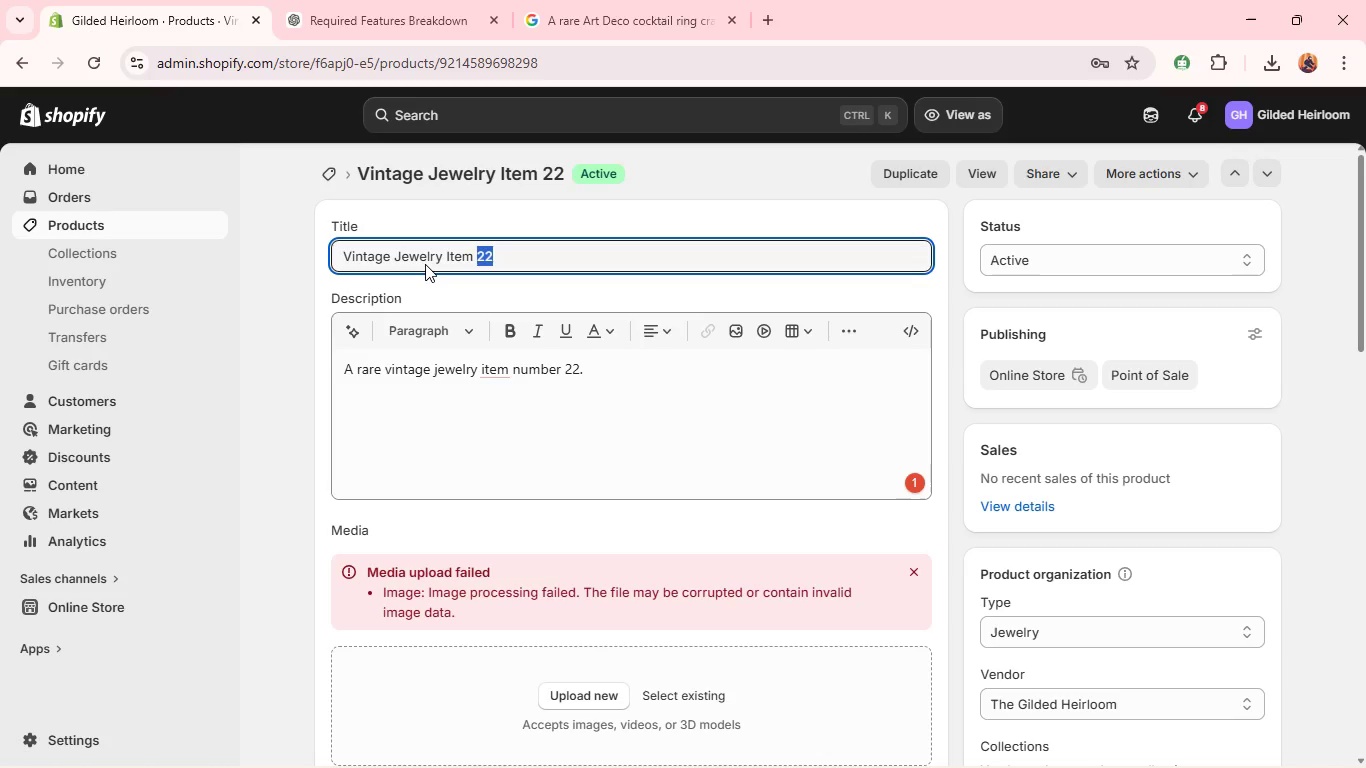 
triple_click([425, 264])
 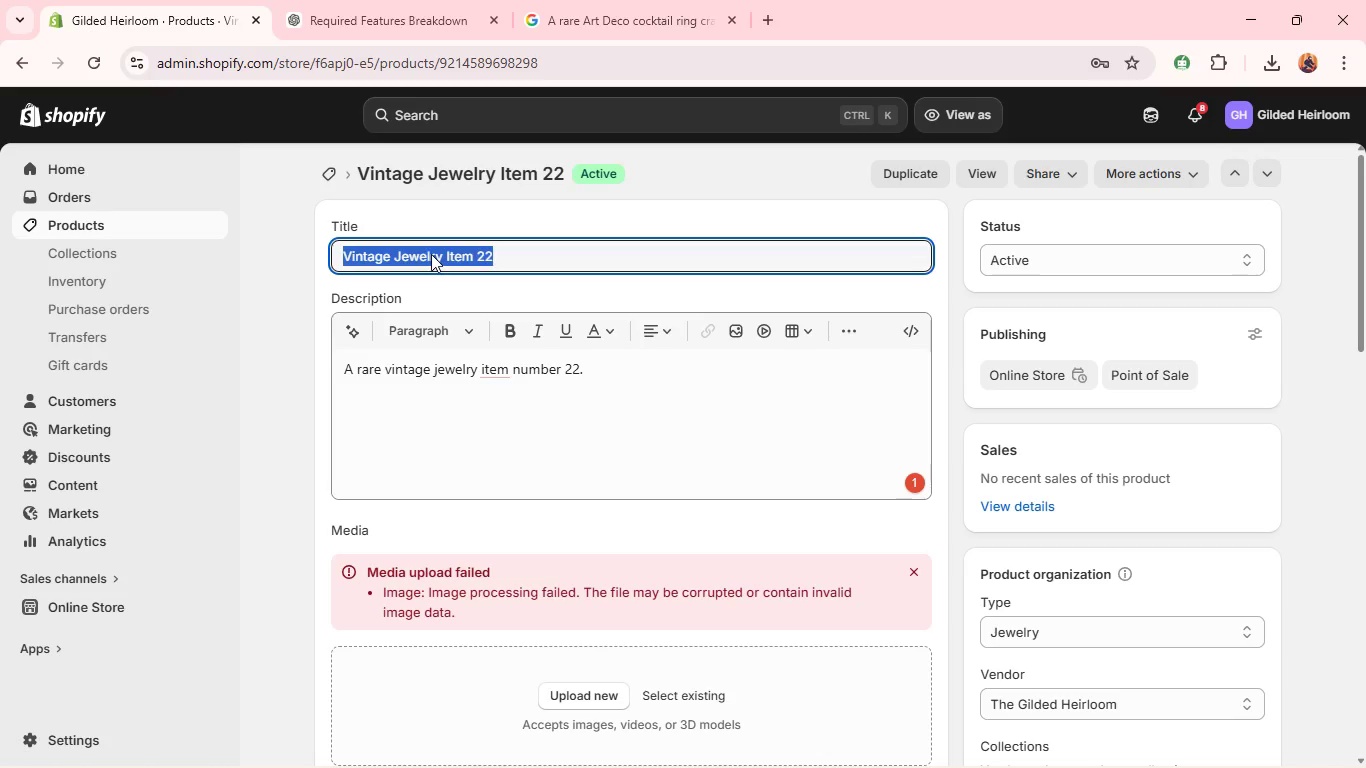 
type(Double Clip )
 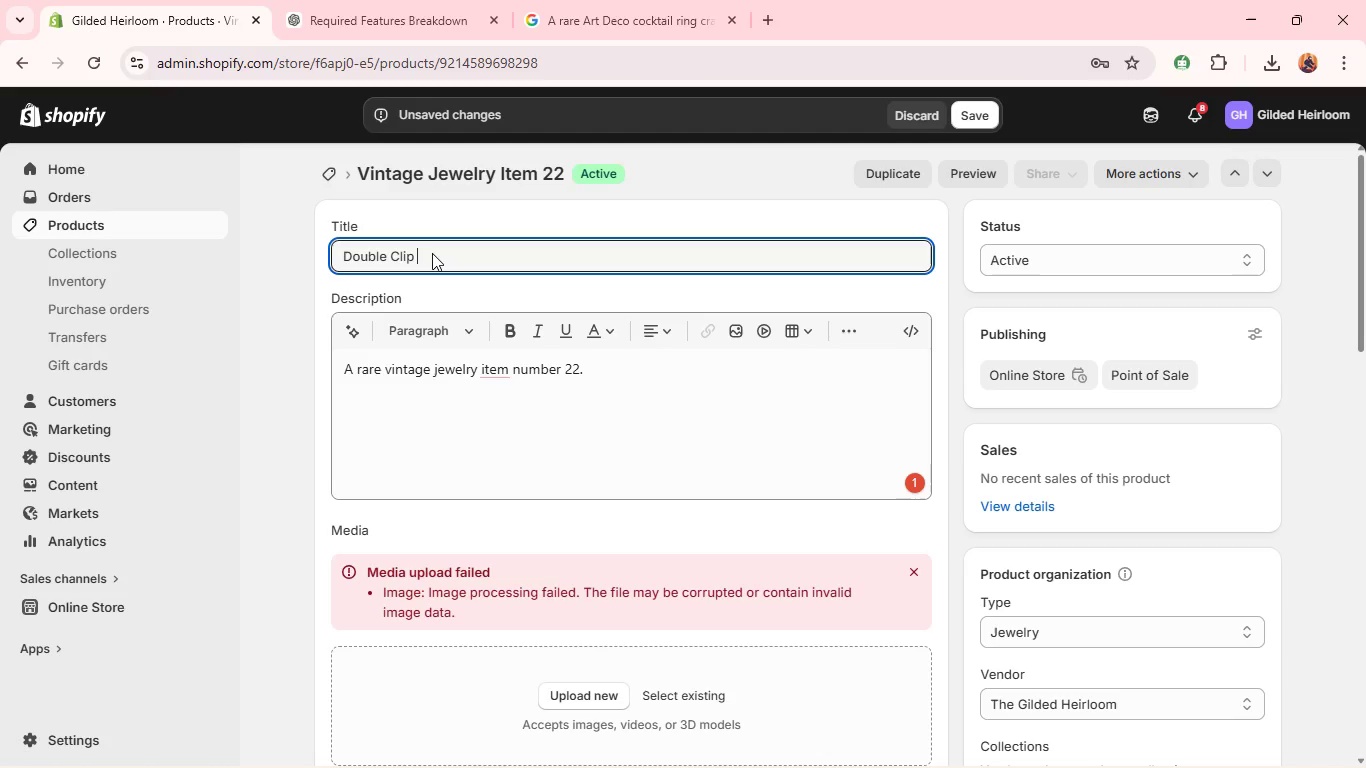 
type(Broch )
 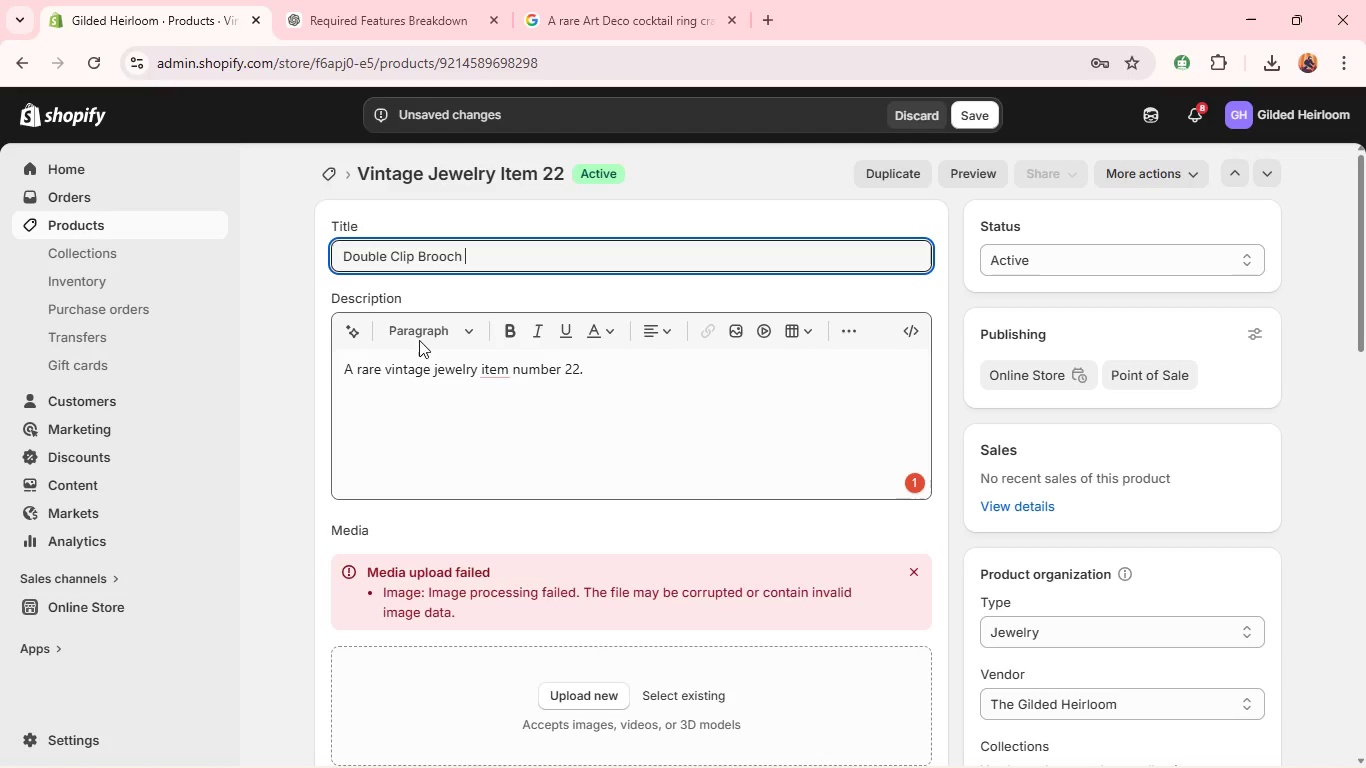 
double_click([424, 391])
 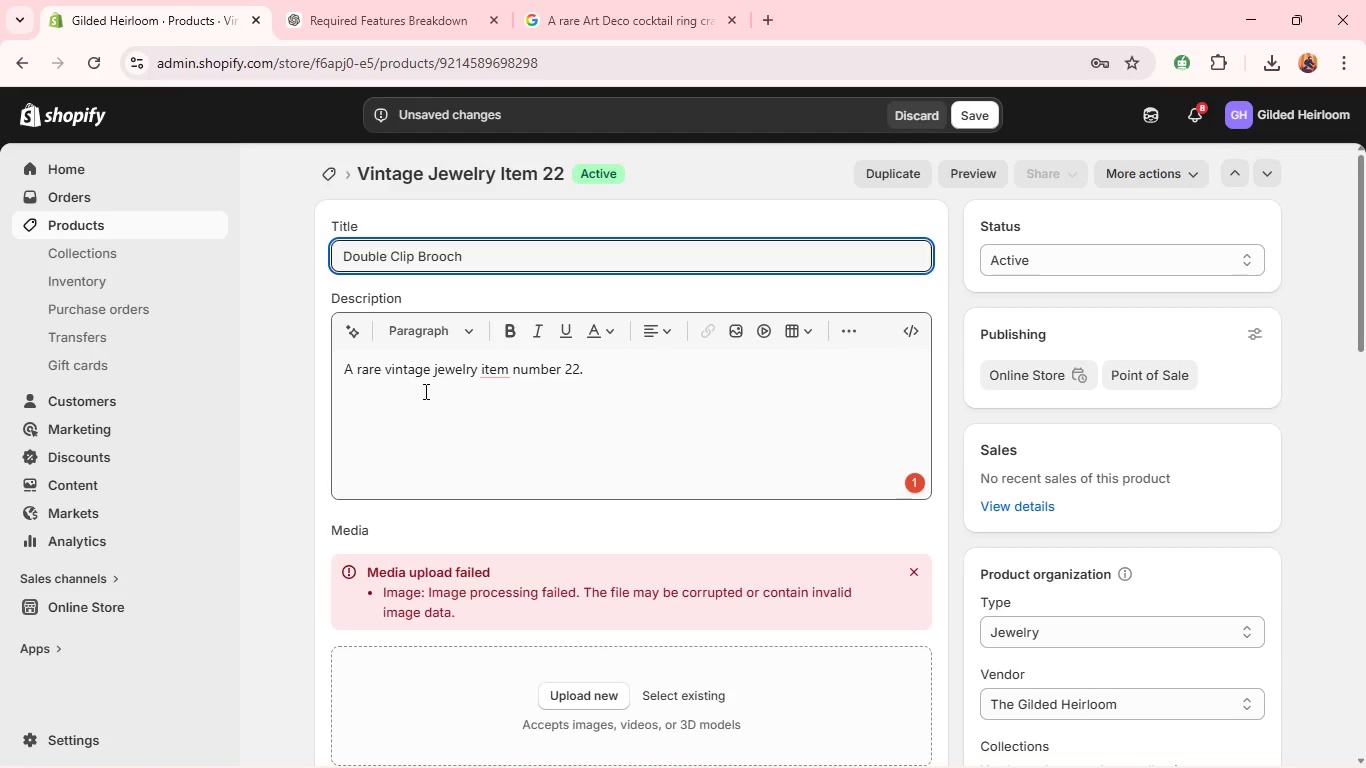 
triple_click([424, 391])
 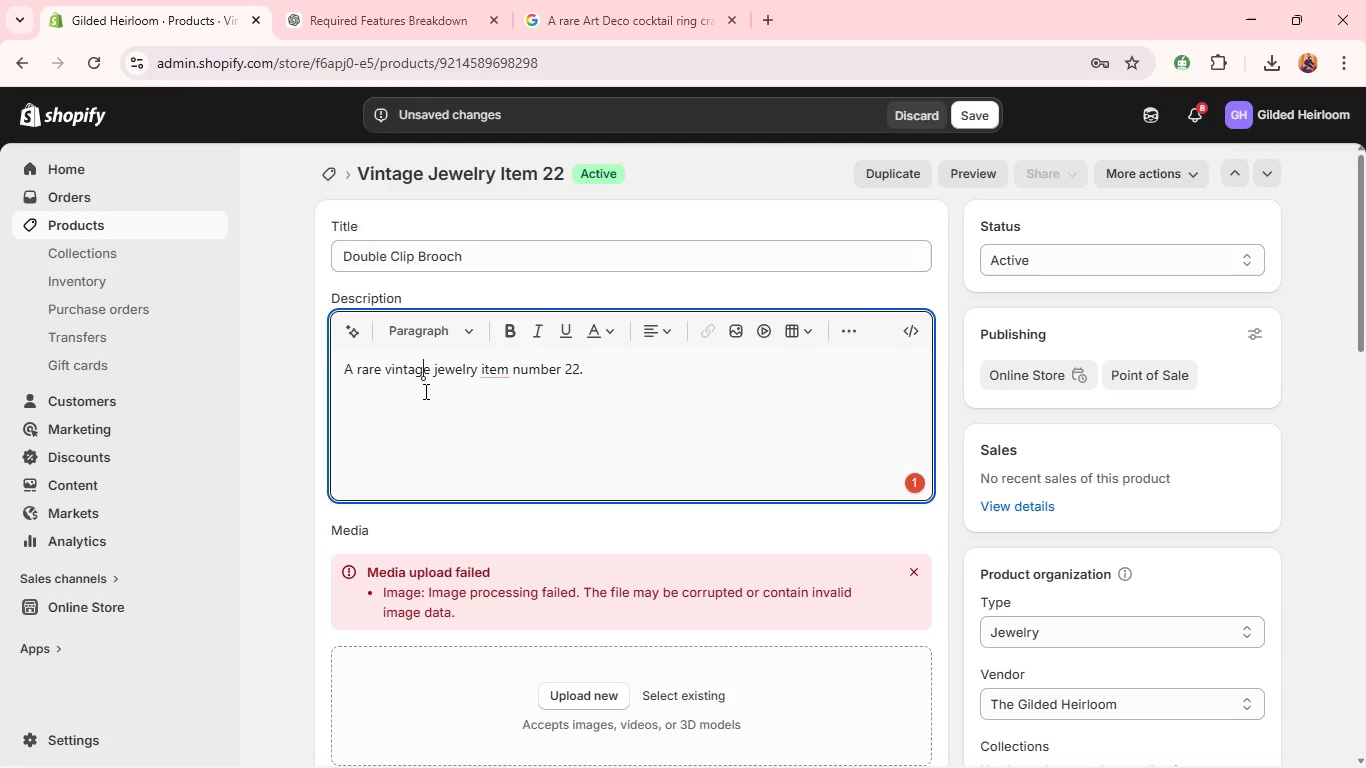 
double_click([424, 391])
 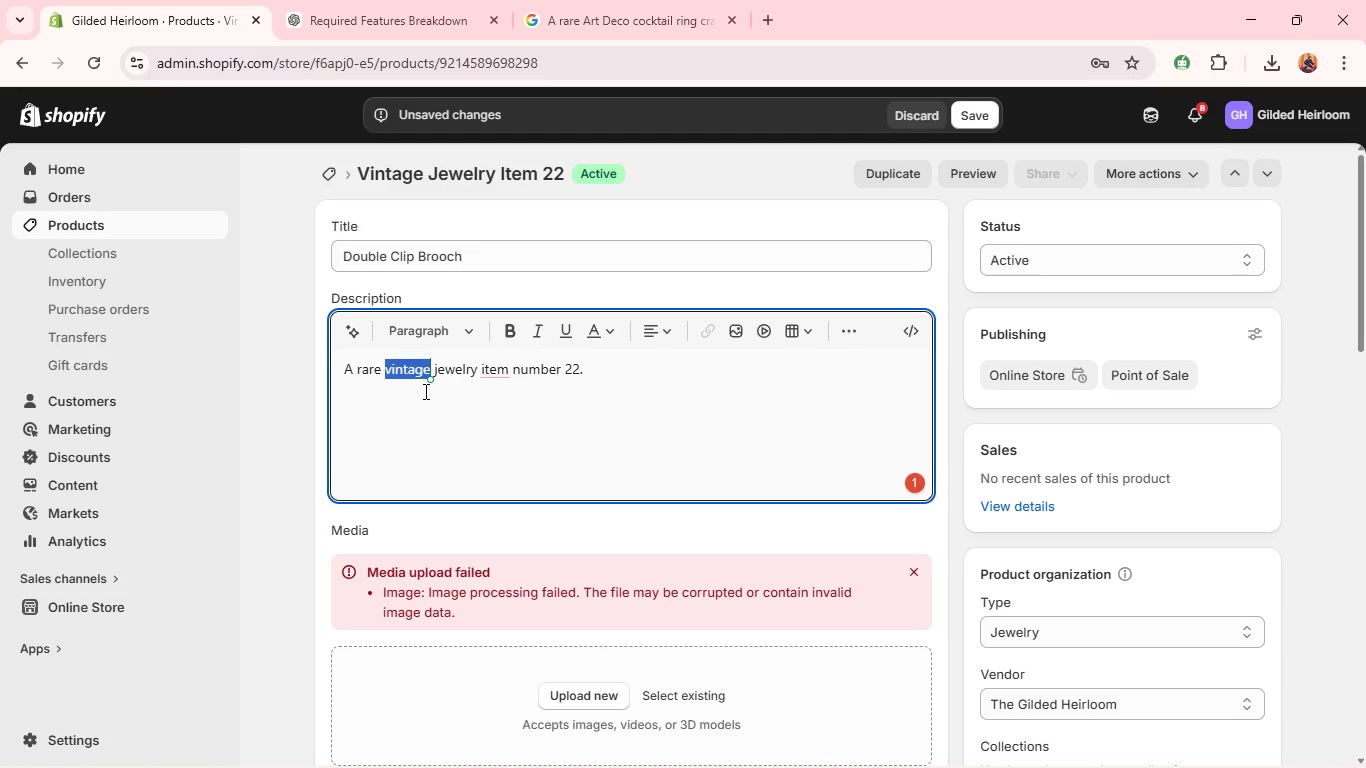 
triple_click([424, 391])
 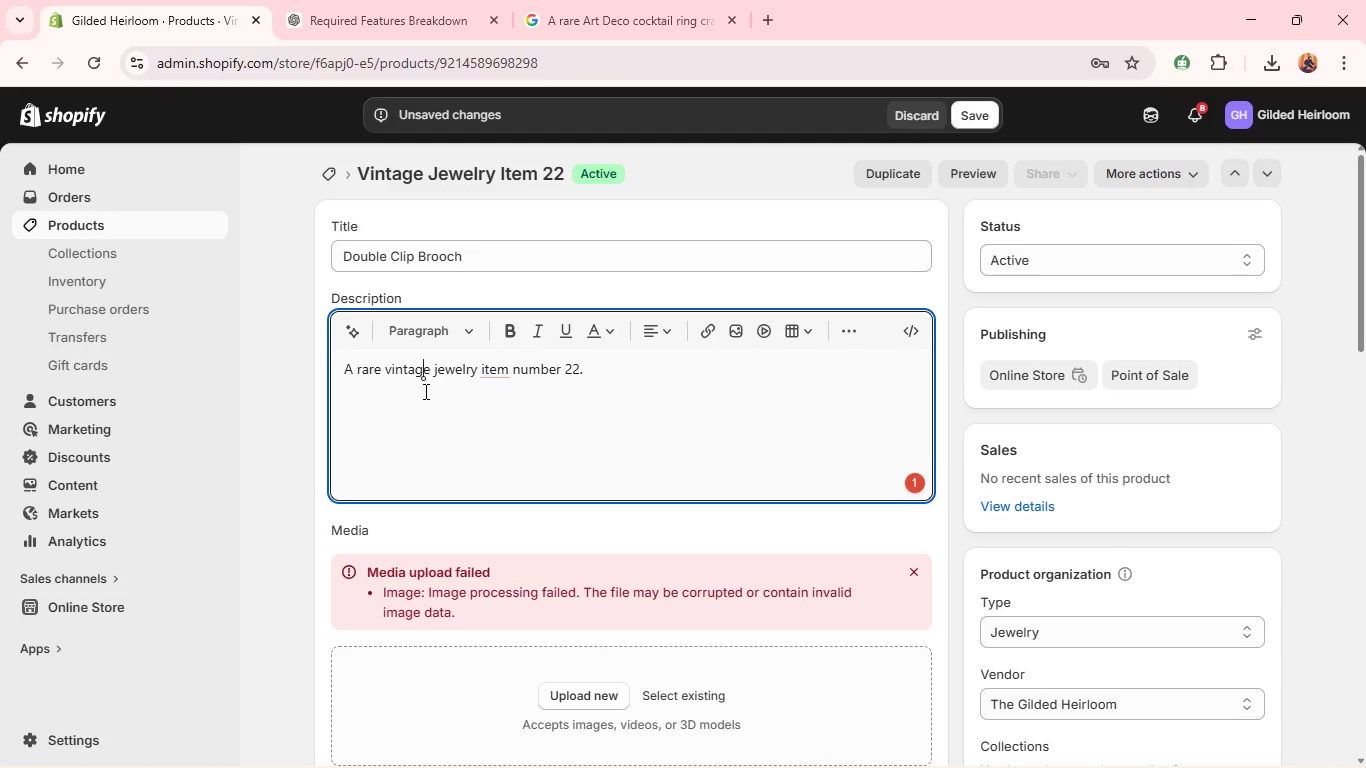 
triple_click([424, 391])
 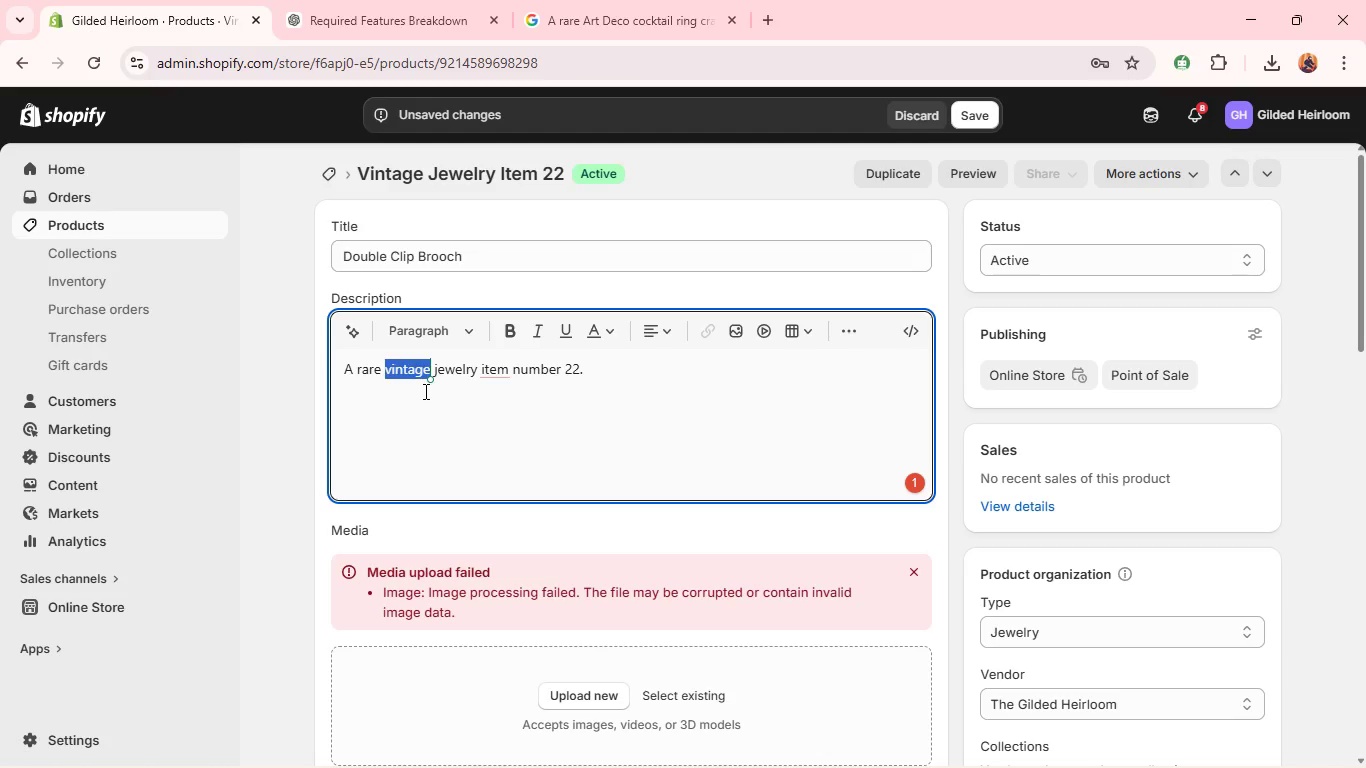 
triple_click([424, 391])
 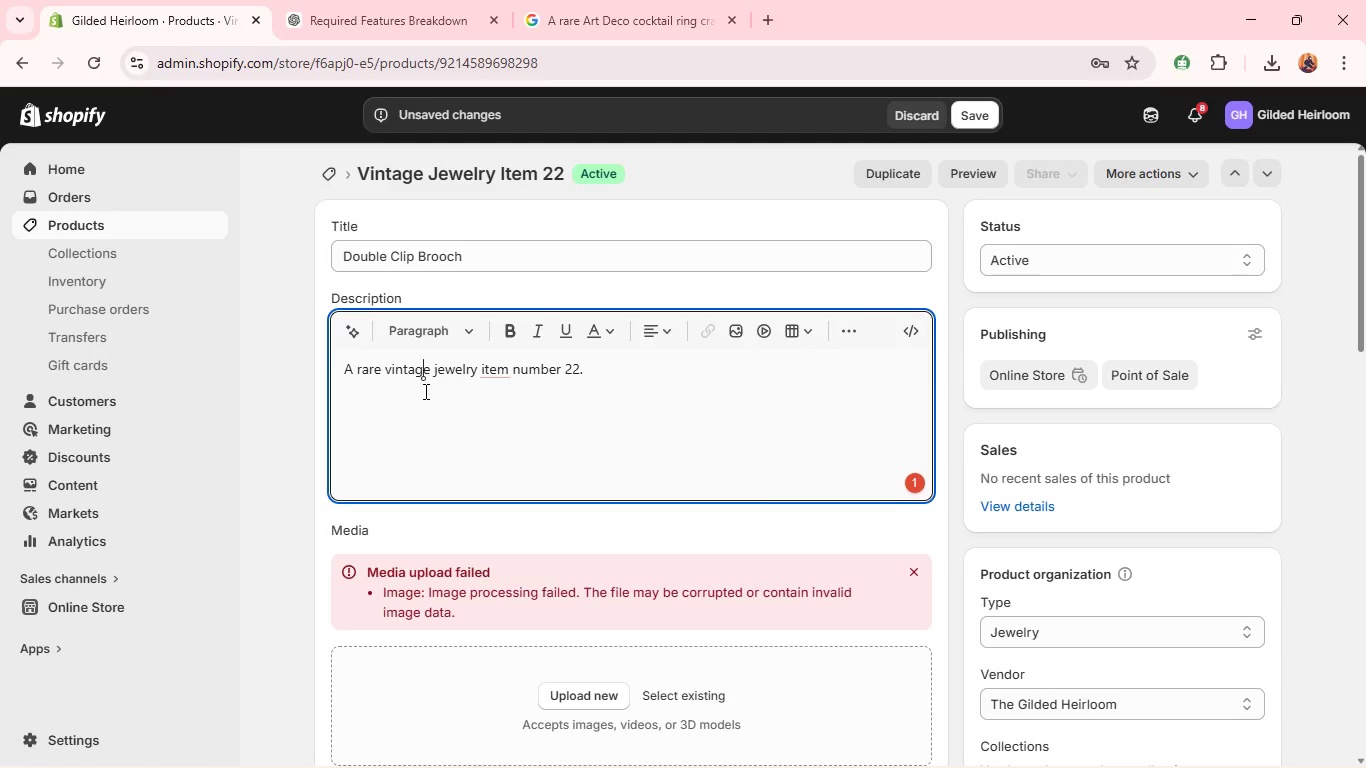 
key(Control+A)
 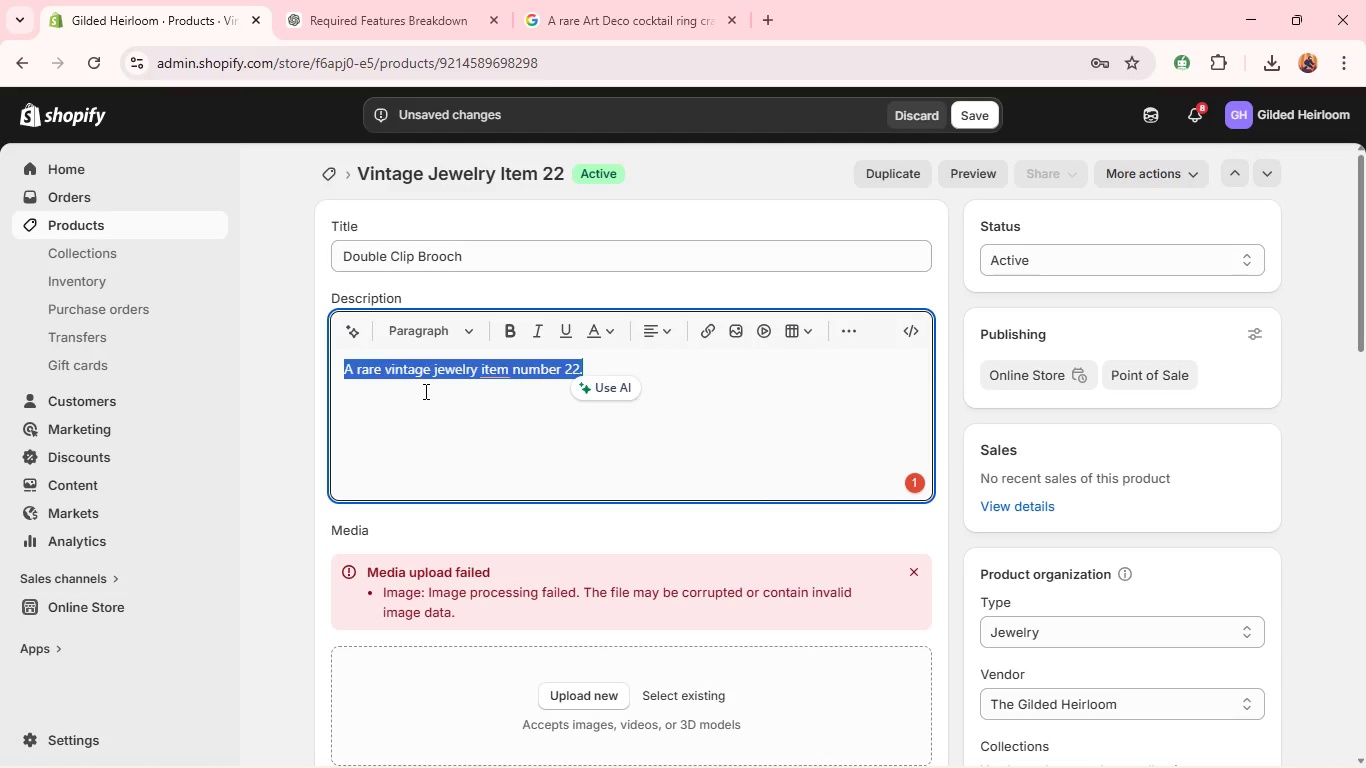 
key(Backspace)
type(an exquitie Art Nouveau double clip v)
key(Backspace)
type(brooch showcx)
key(Backspace)
key(Backspace)
type(casing a rare Santa Maria aquamarine set in 18k yelo)
key(Backspace)
type(low gold. )
 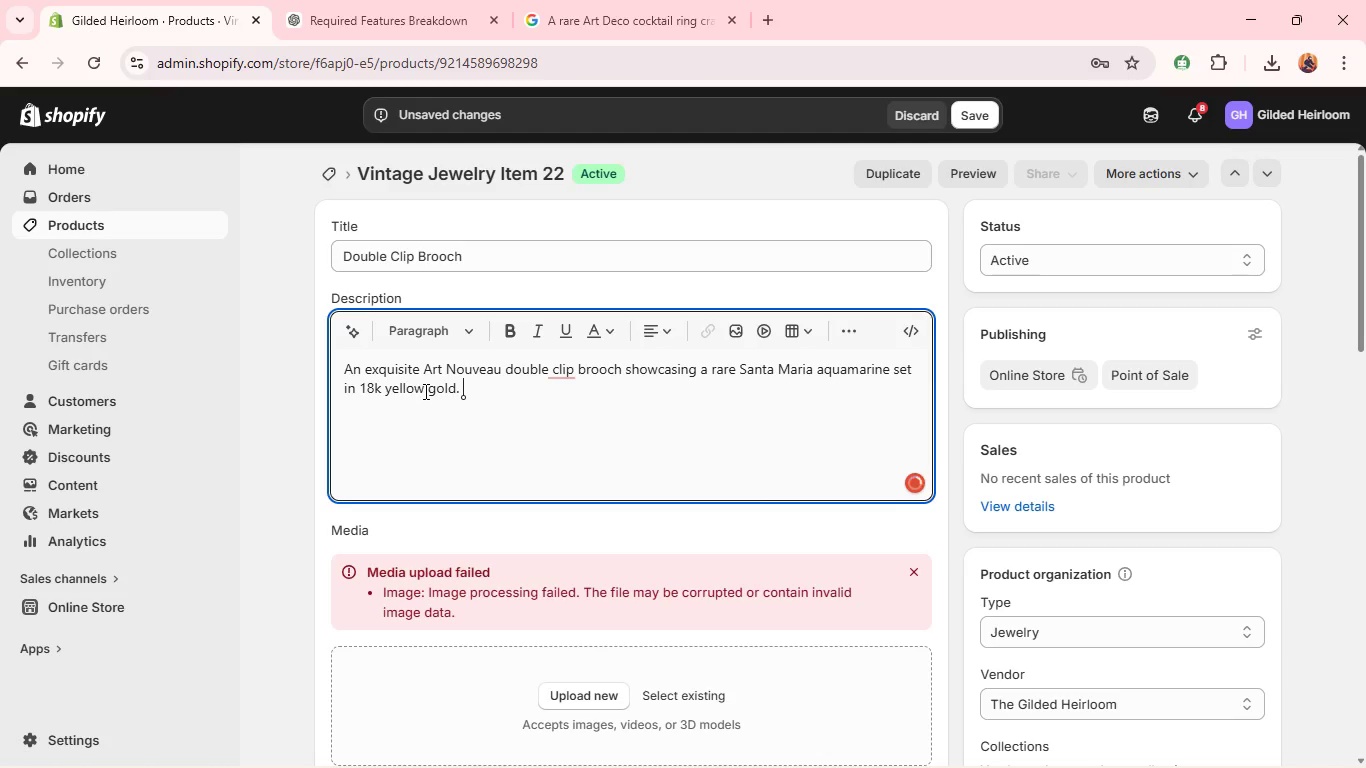 
wait(7.95)
 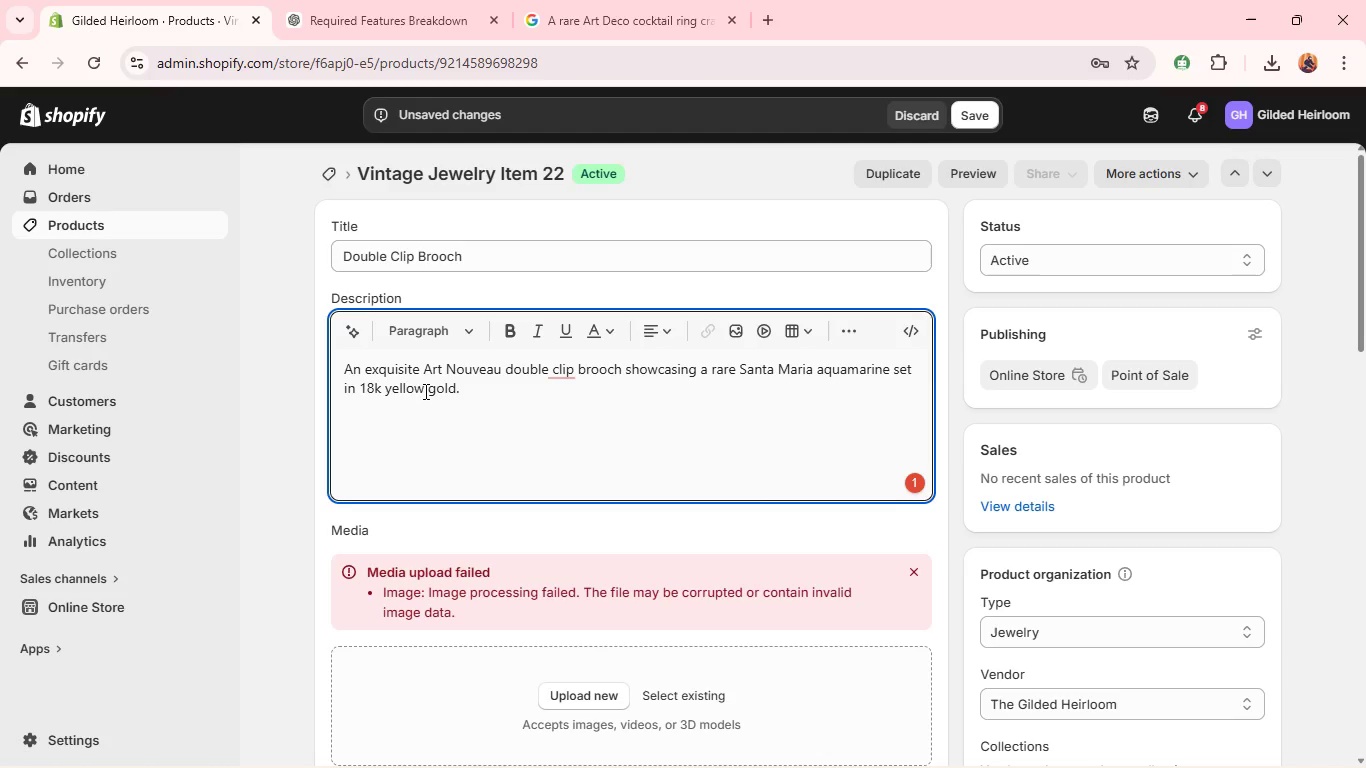 
type(The flowing, nature-inspired design  embodies the elegance of the era. )
 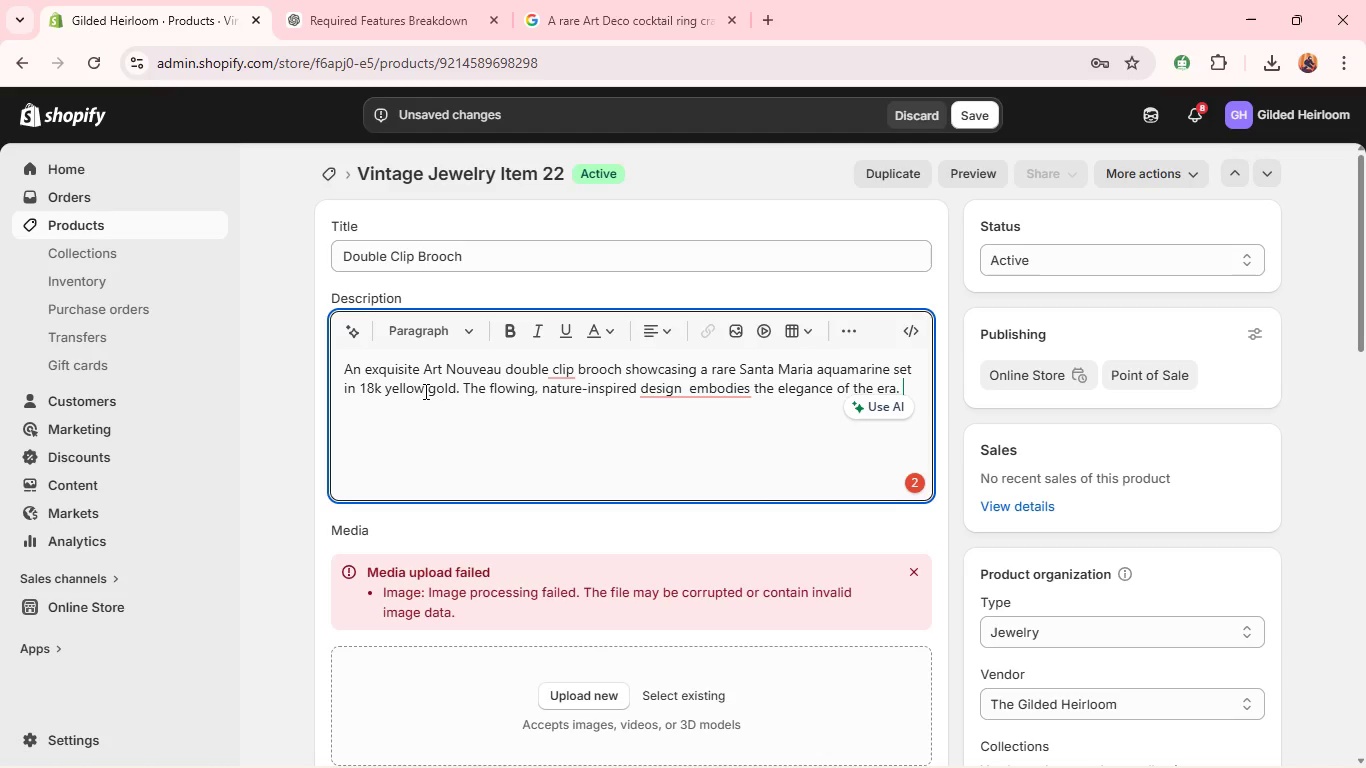 
wait(11.92)
 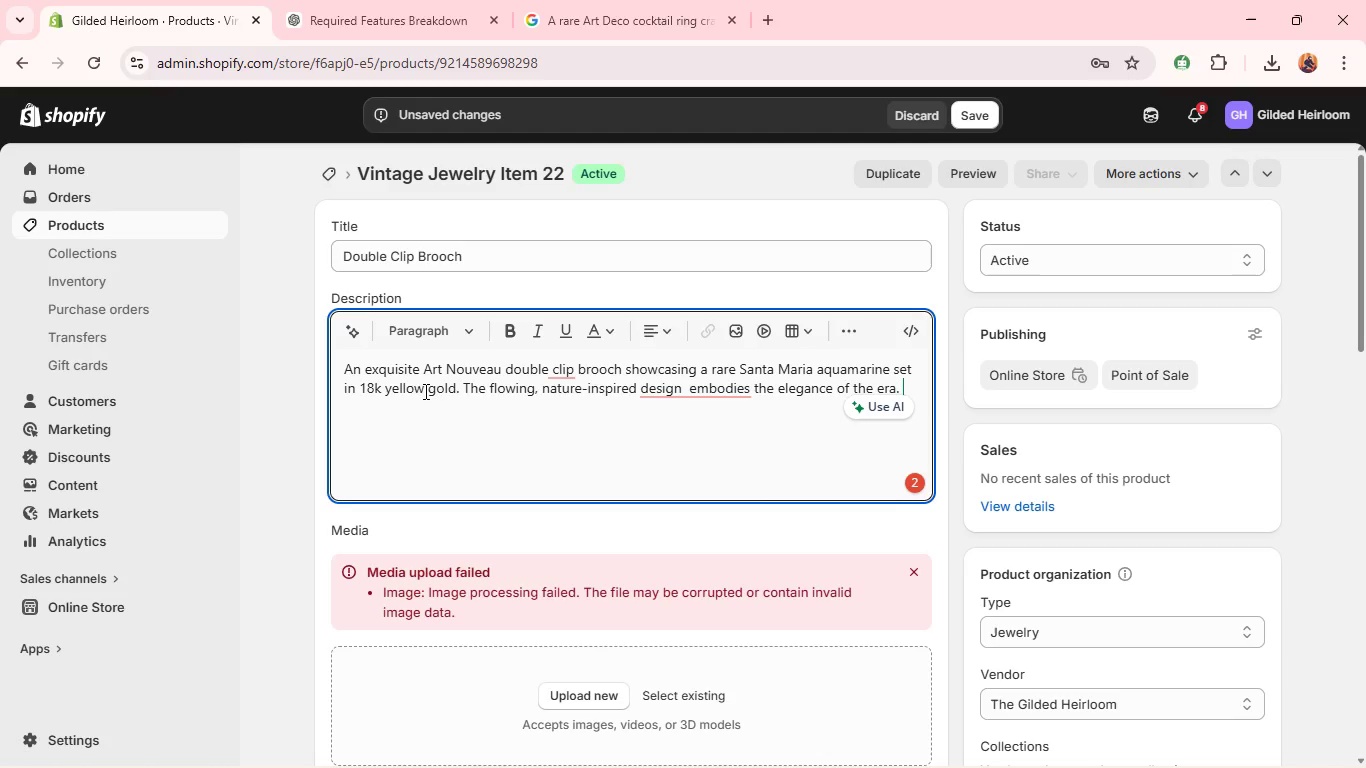 
left_click([706, 397])
 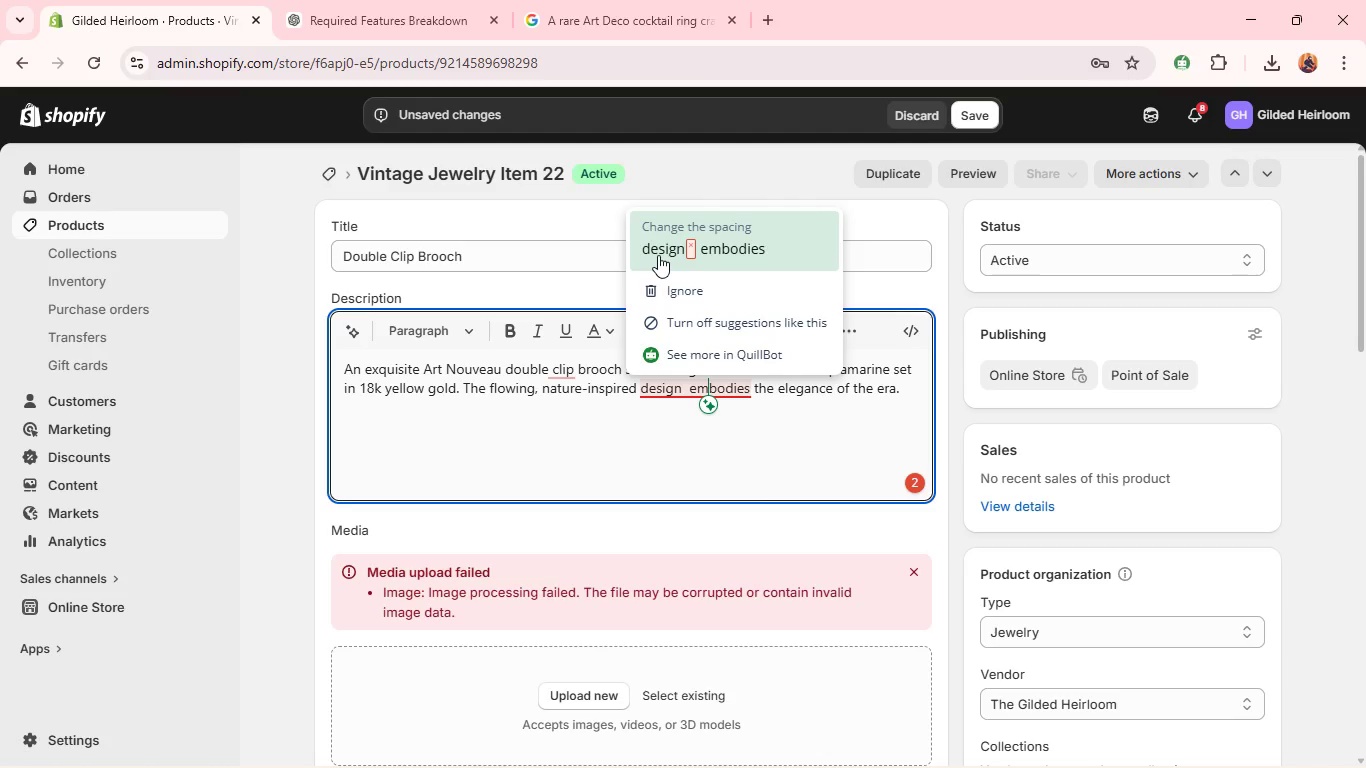 
left_click([658, 255])
 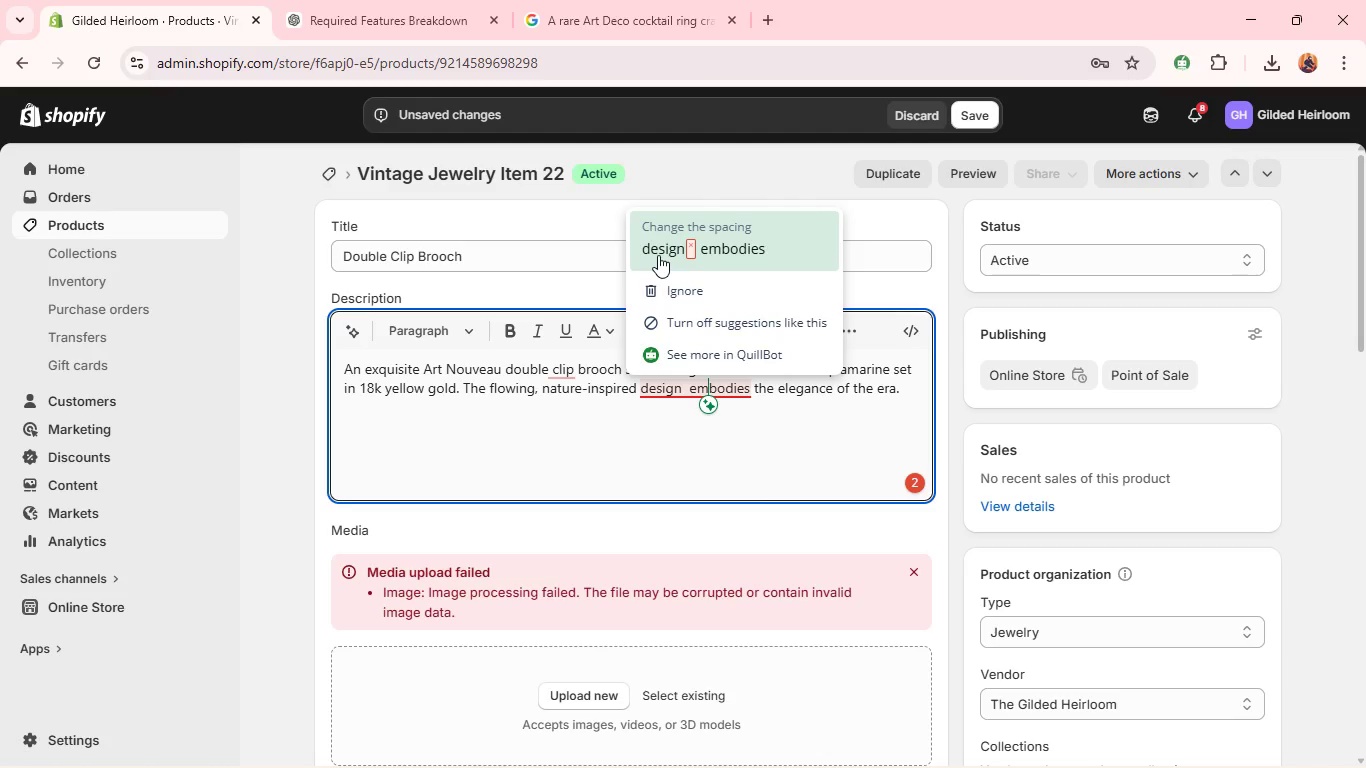 
left_click([658, 255])
 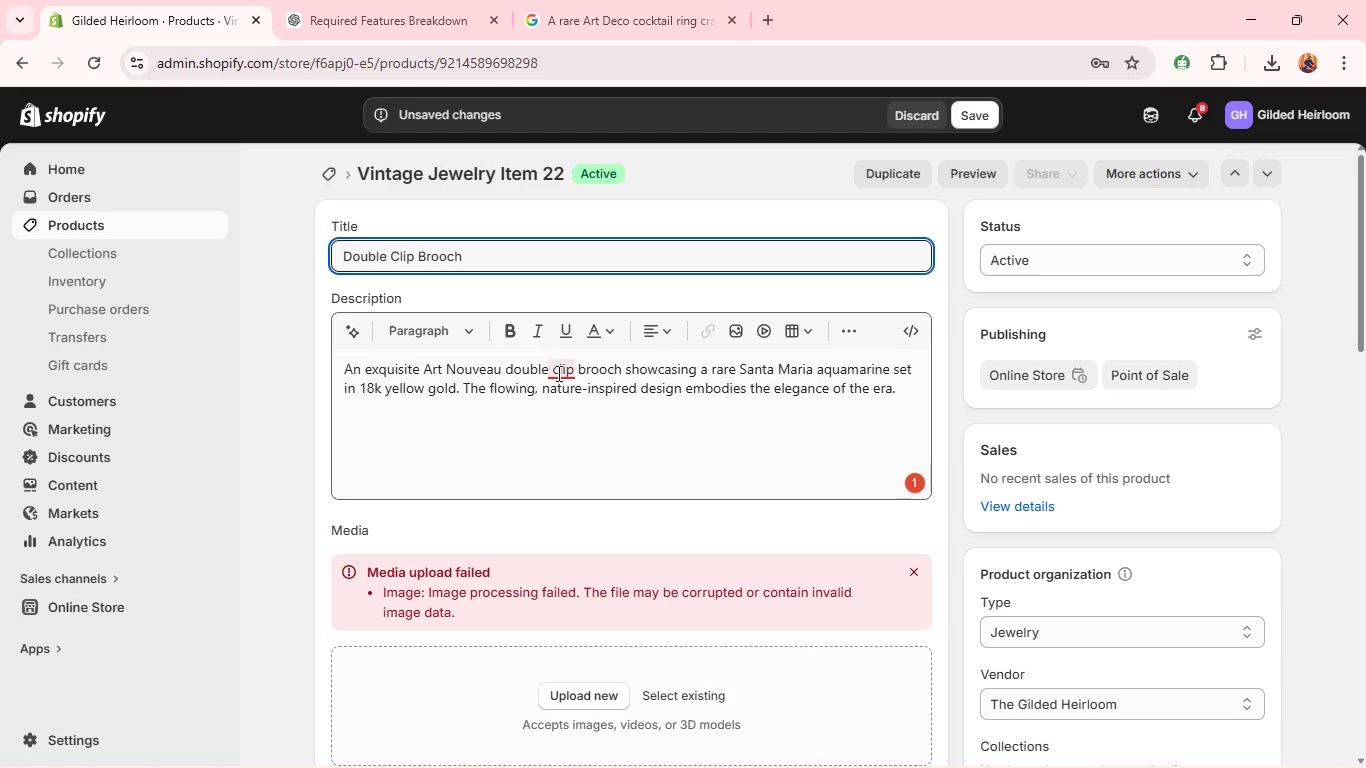 
left_click([557, 373])
 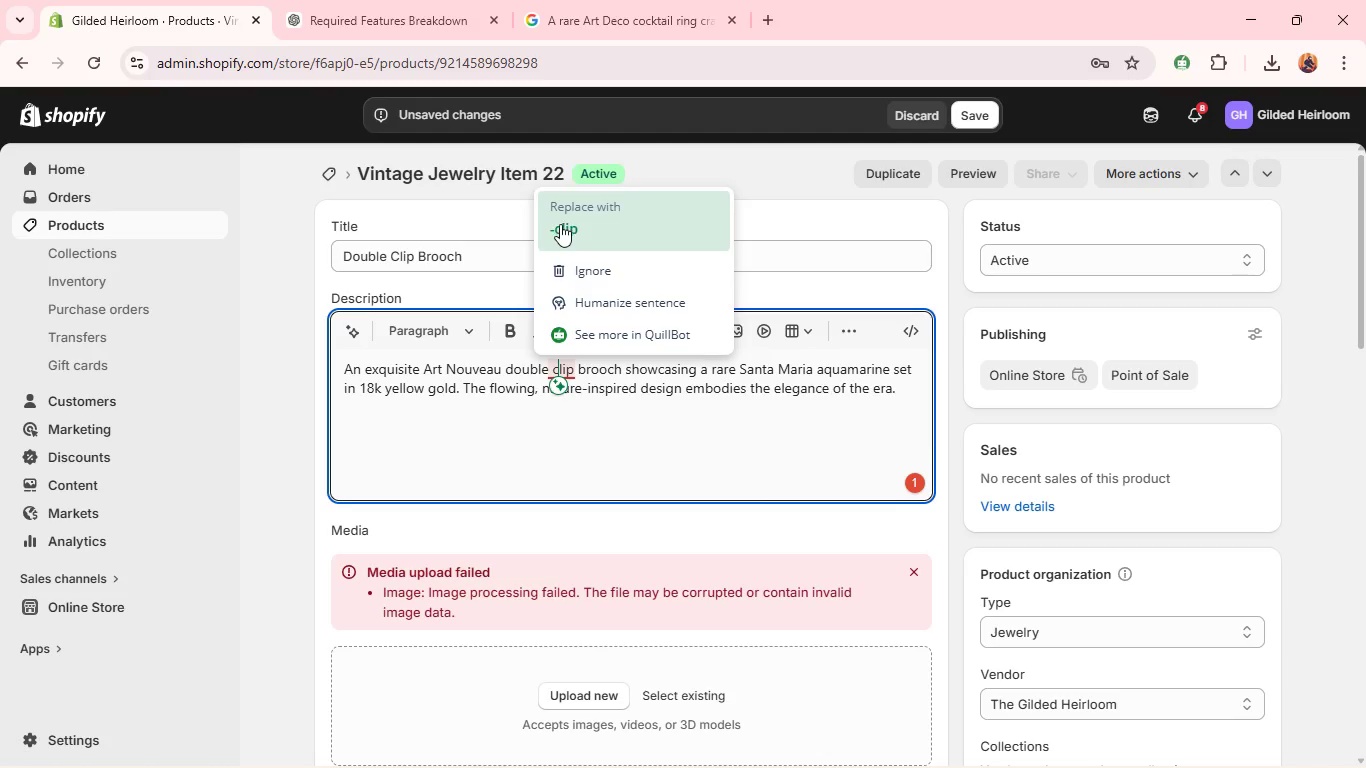 
left_click([560, 224])
 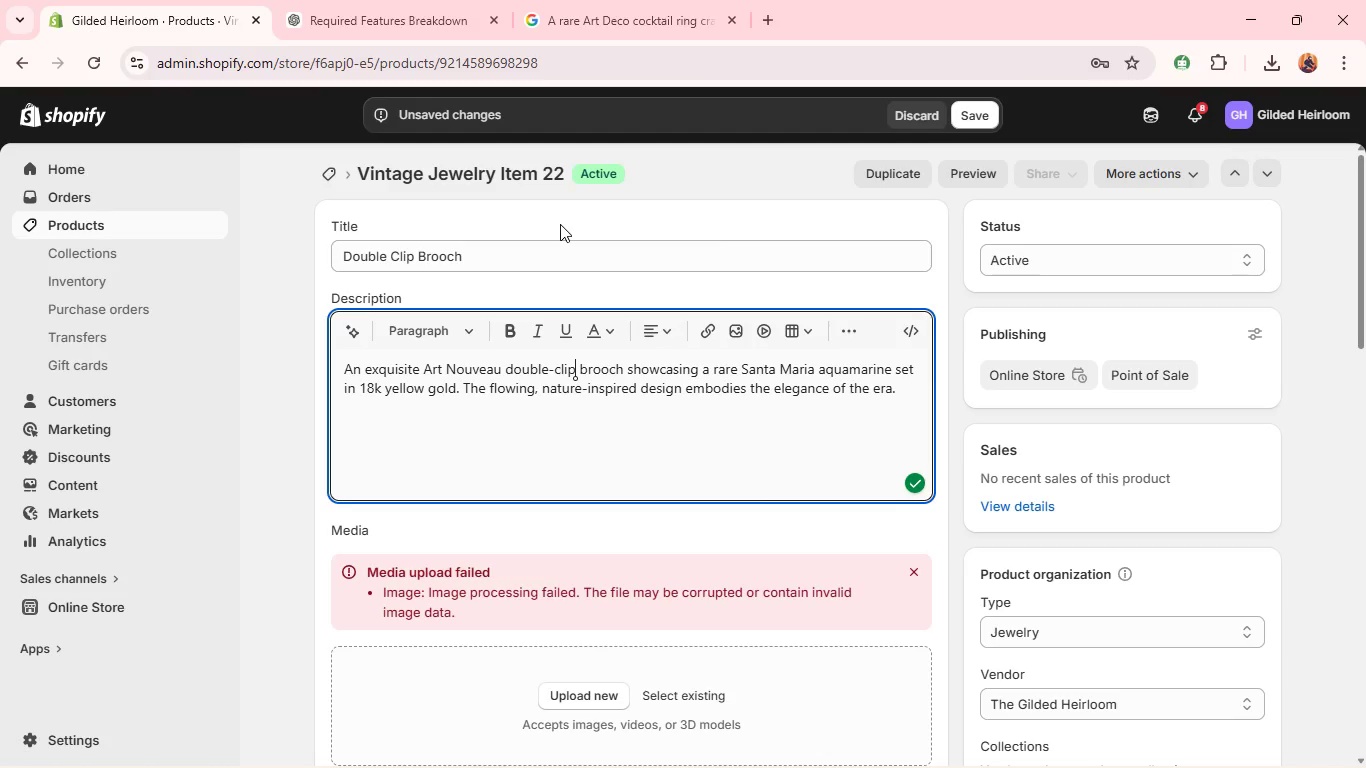 
wait(8.89)
 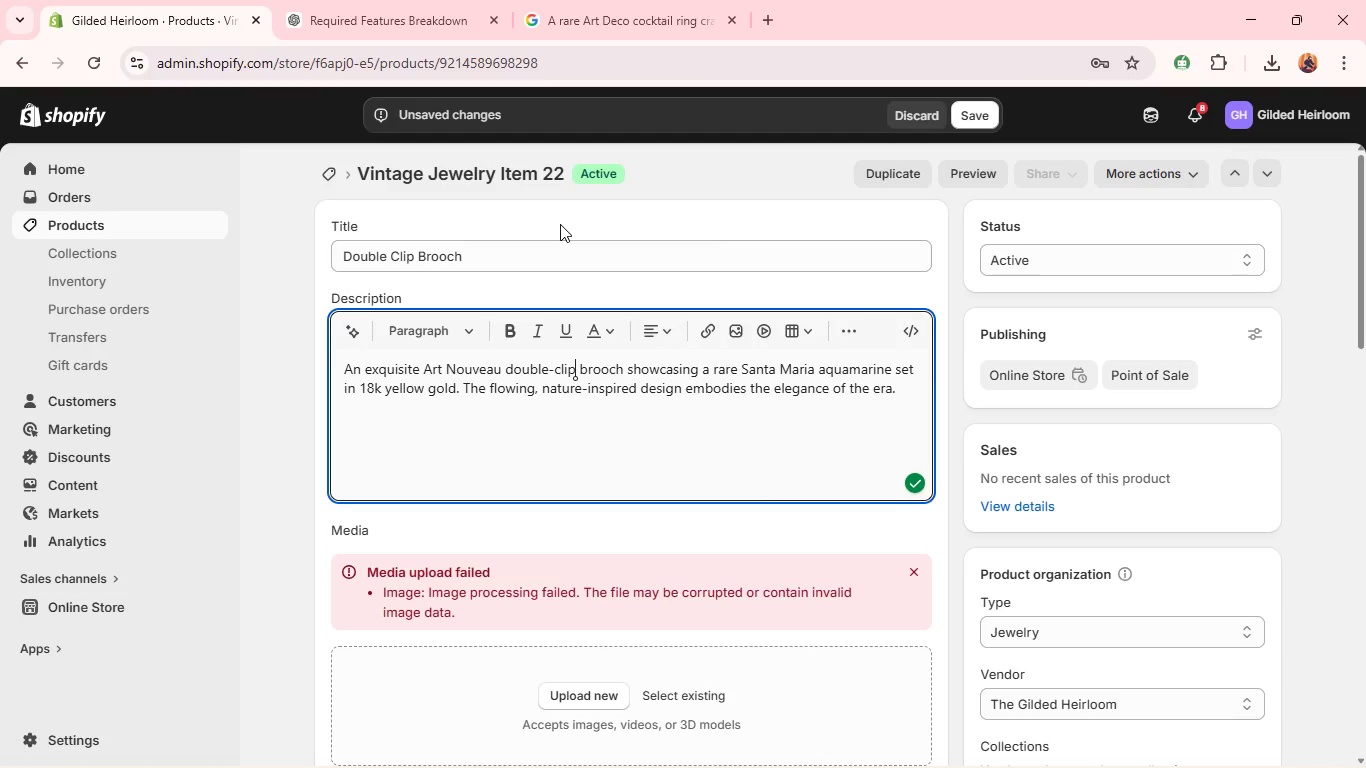 
left_click([904, 392])
 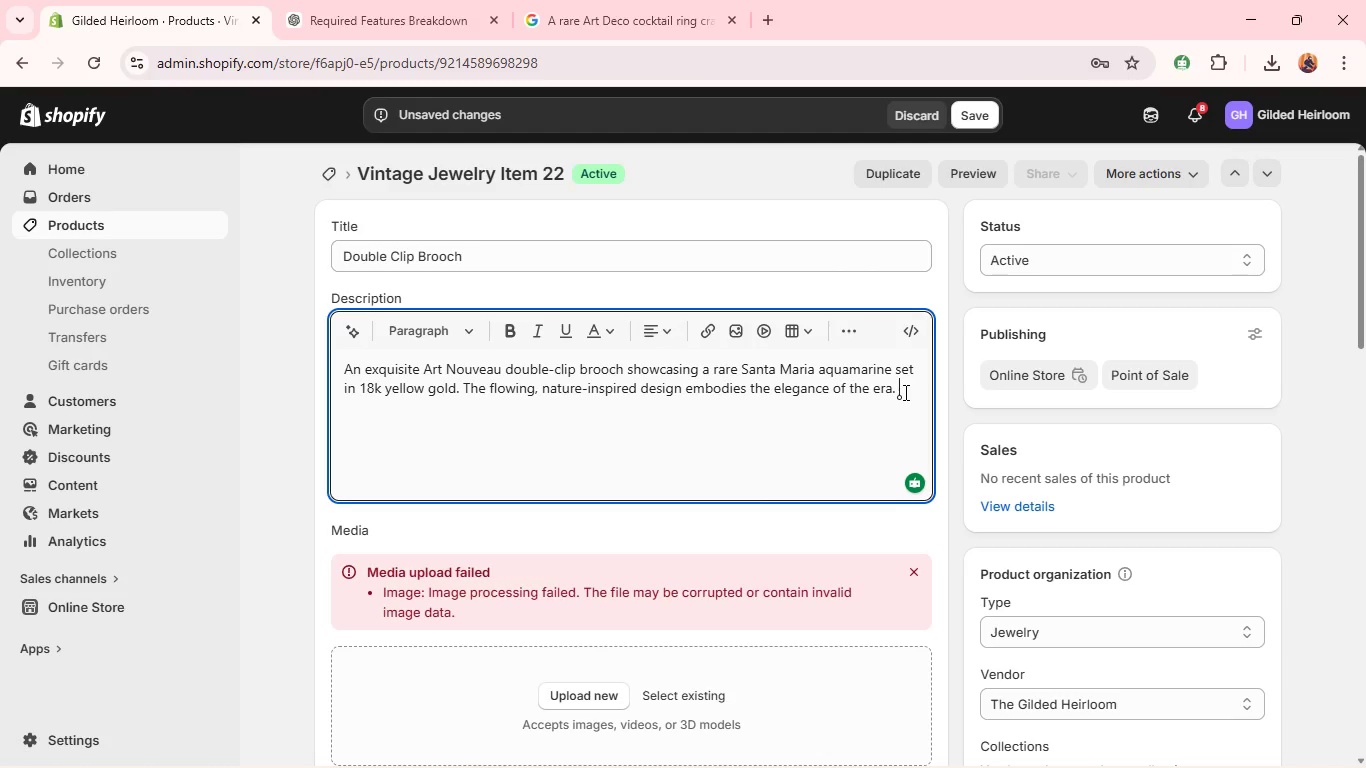 
hold_key(key=Enter, duration=29.17)
 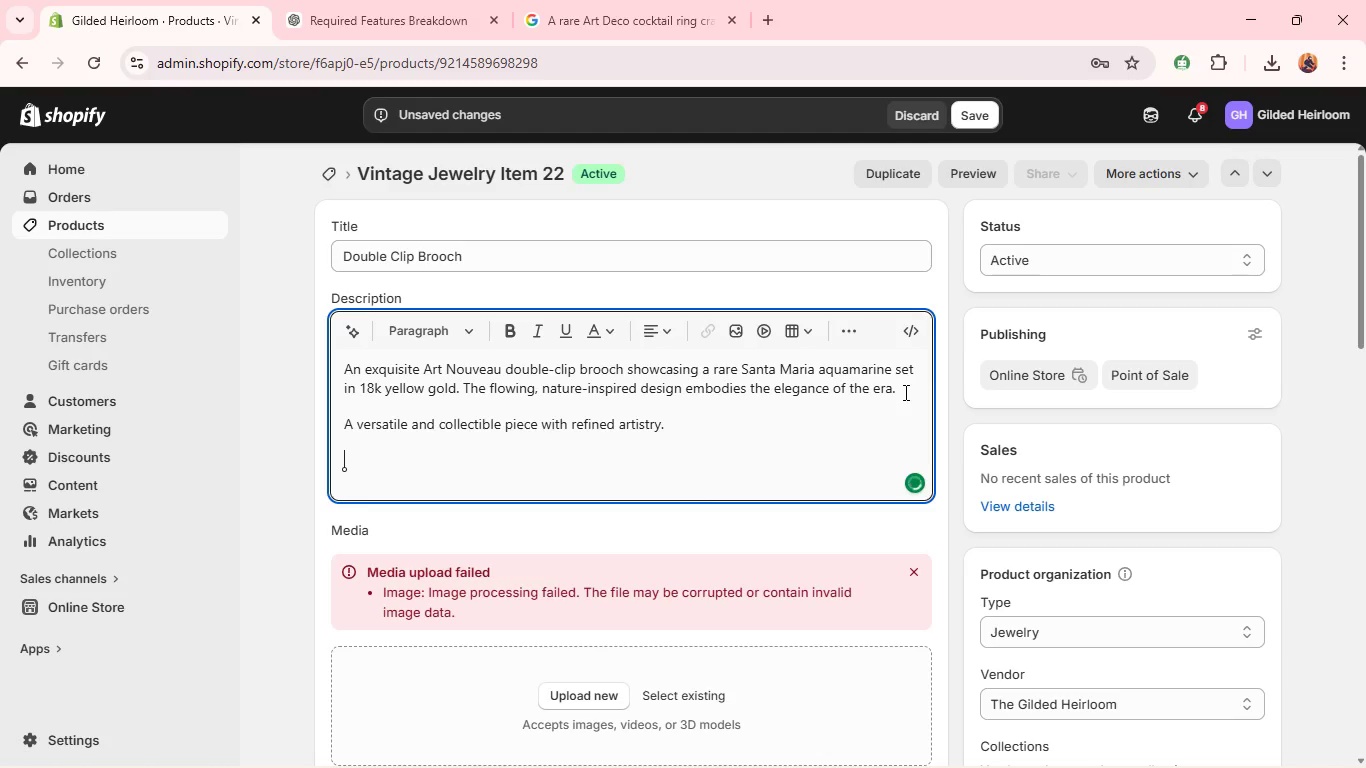 
type(A versatile and collectible piece with refined)
 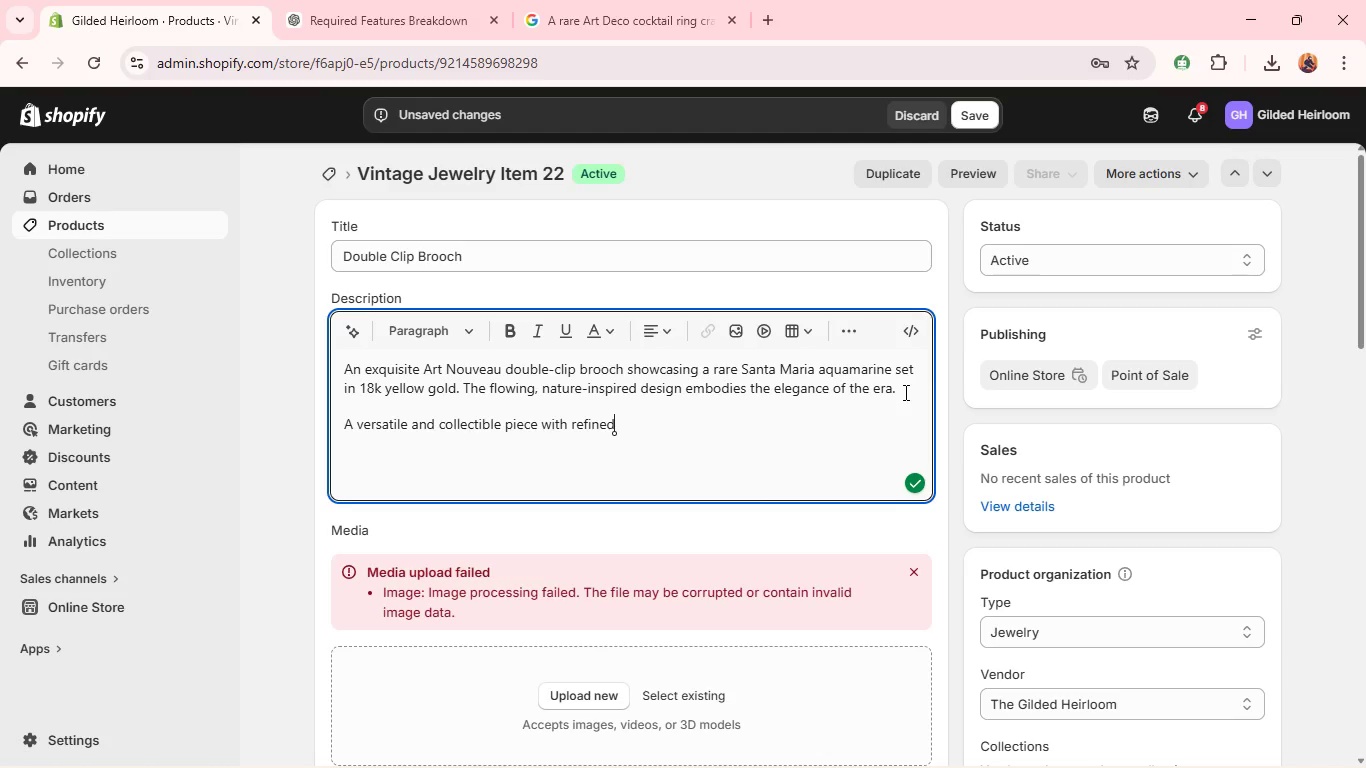 
type( artistry.Era: Art Nouveau)
 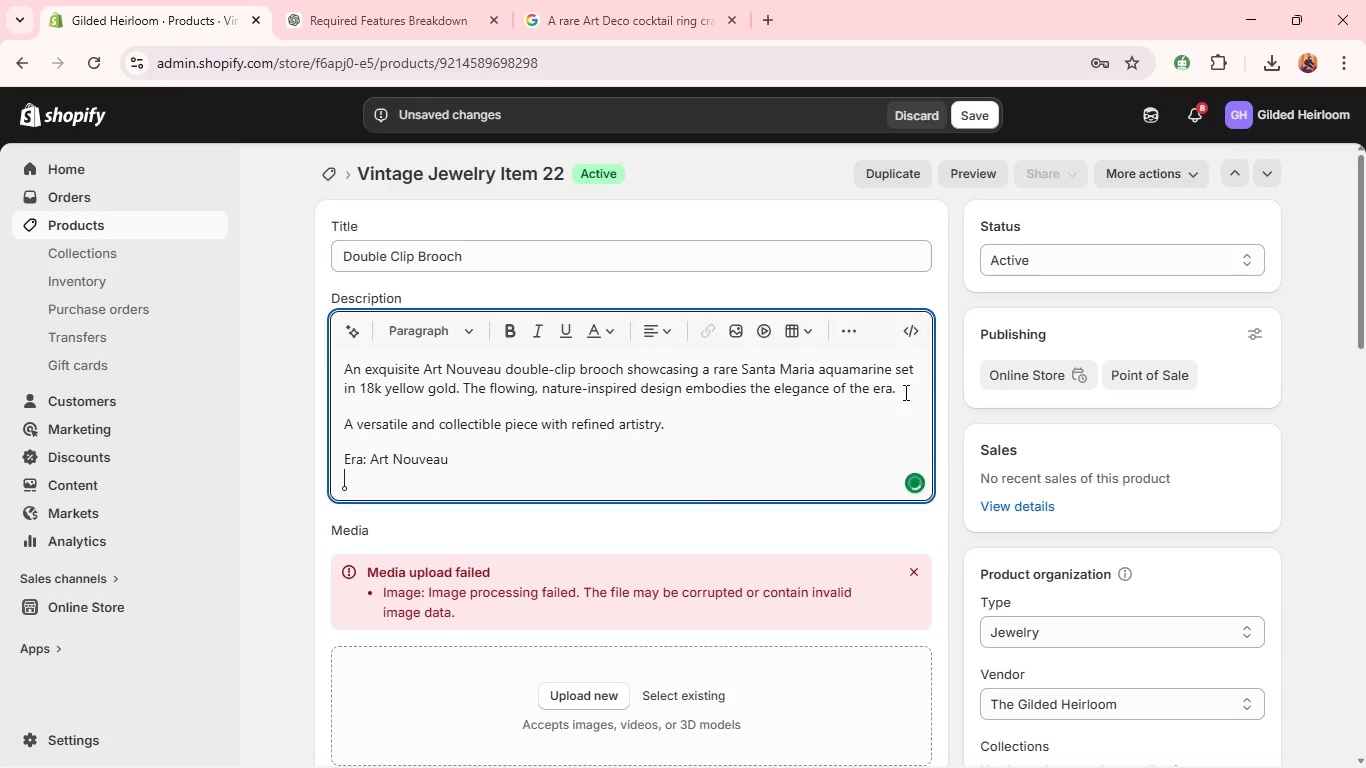 
 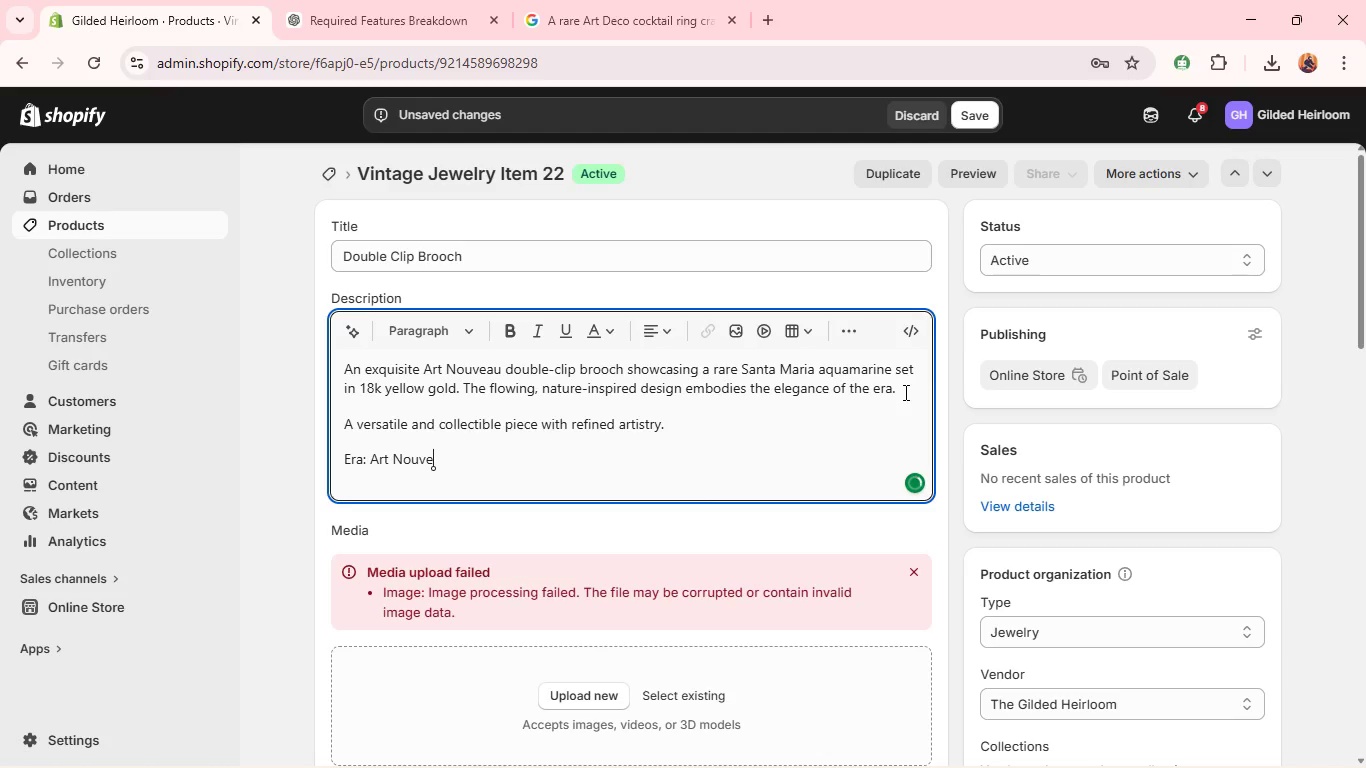 
key(Shift+Enter)
 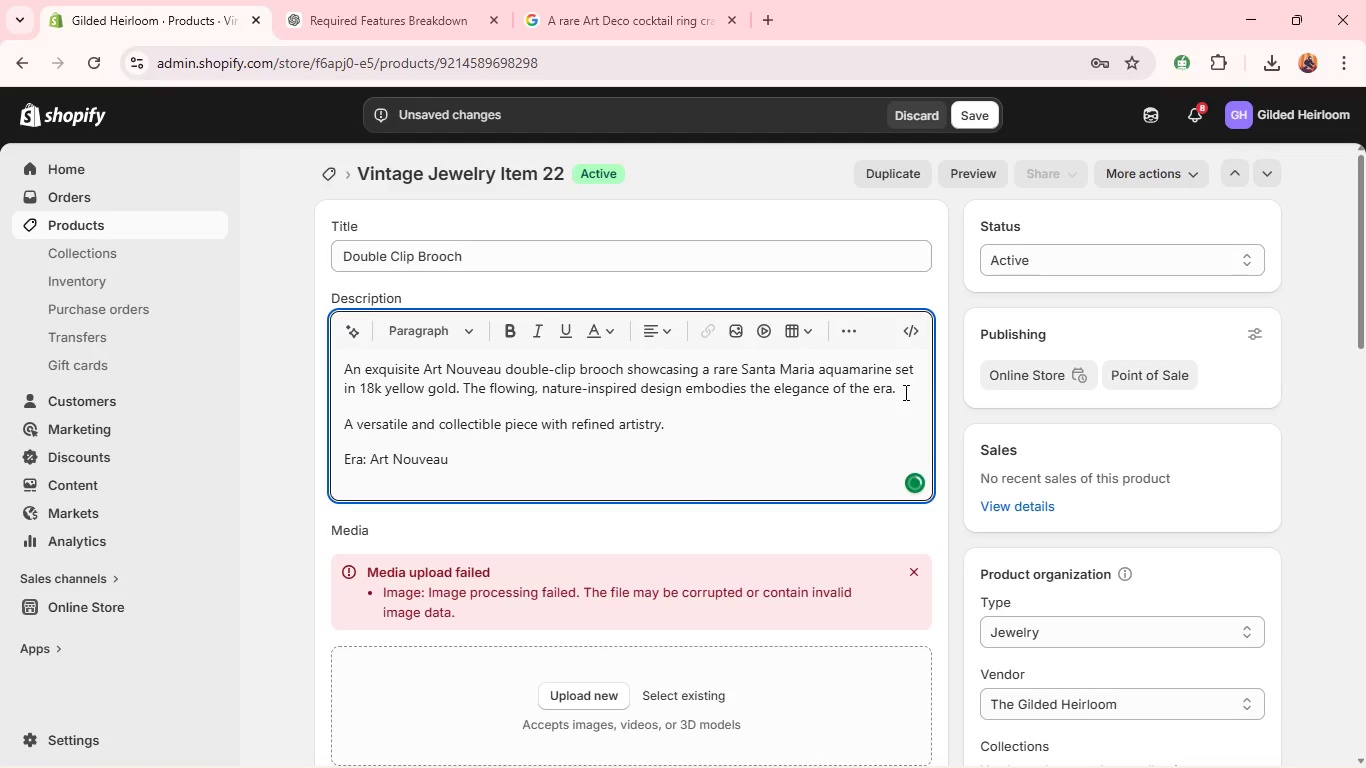 
type(Metal: 18k Yellow Gold)
 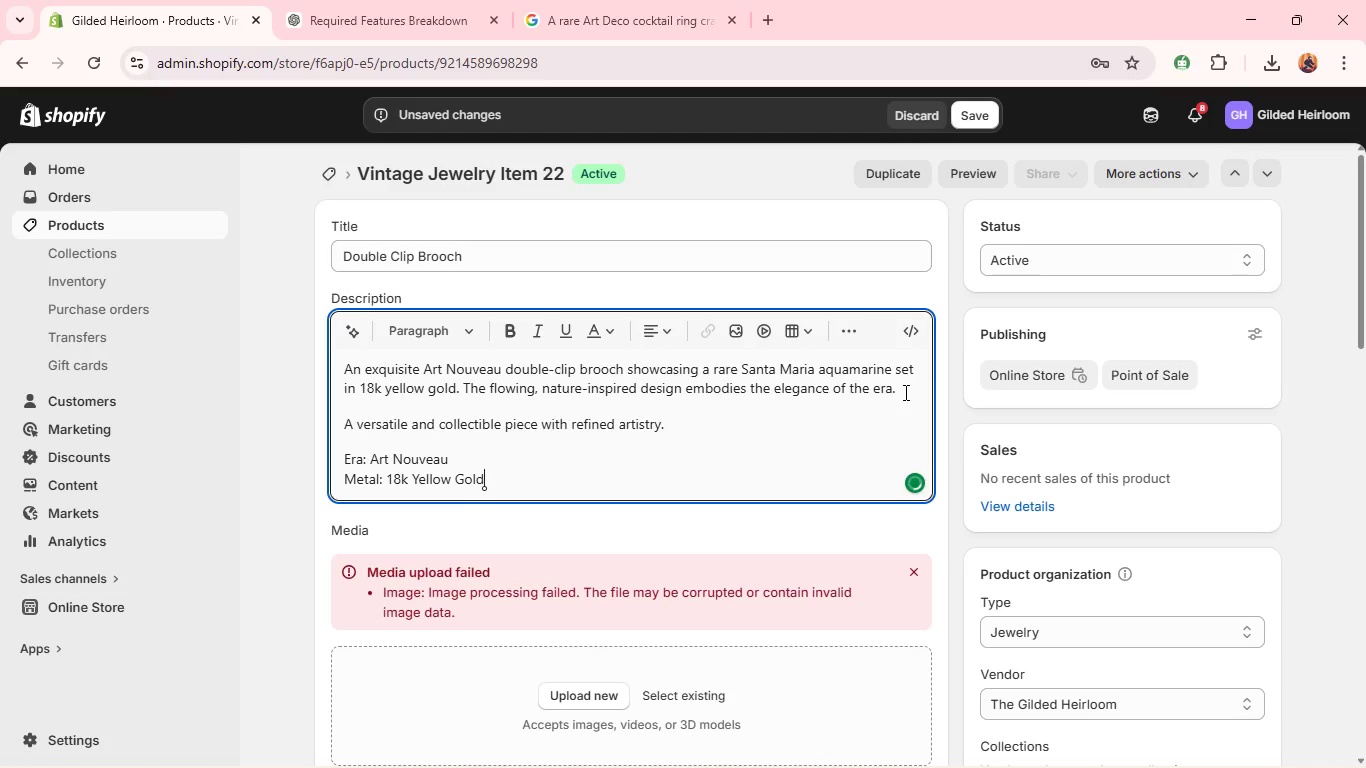 
key(Shift+Enter)
 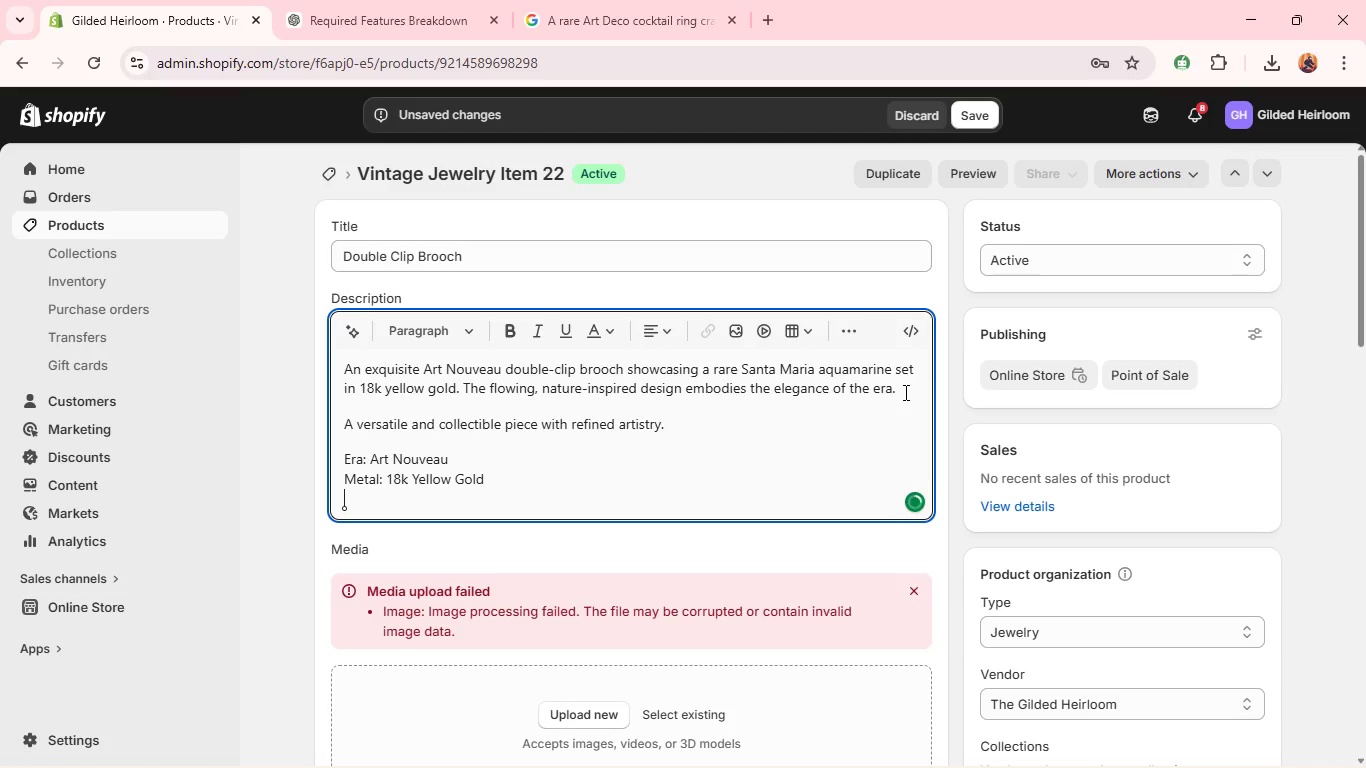 
type(Primary Gemstone: Santa Maria Aquamarine)
 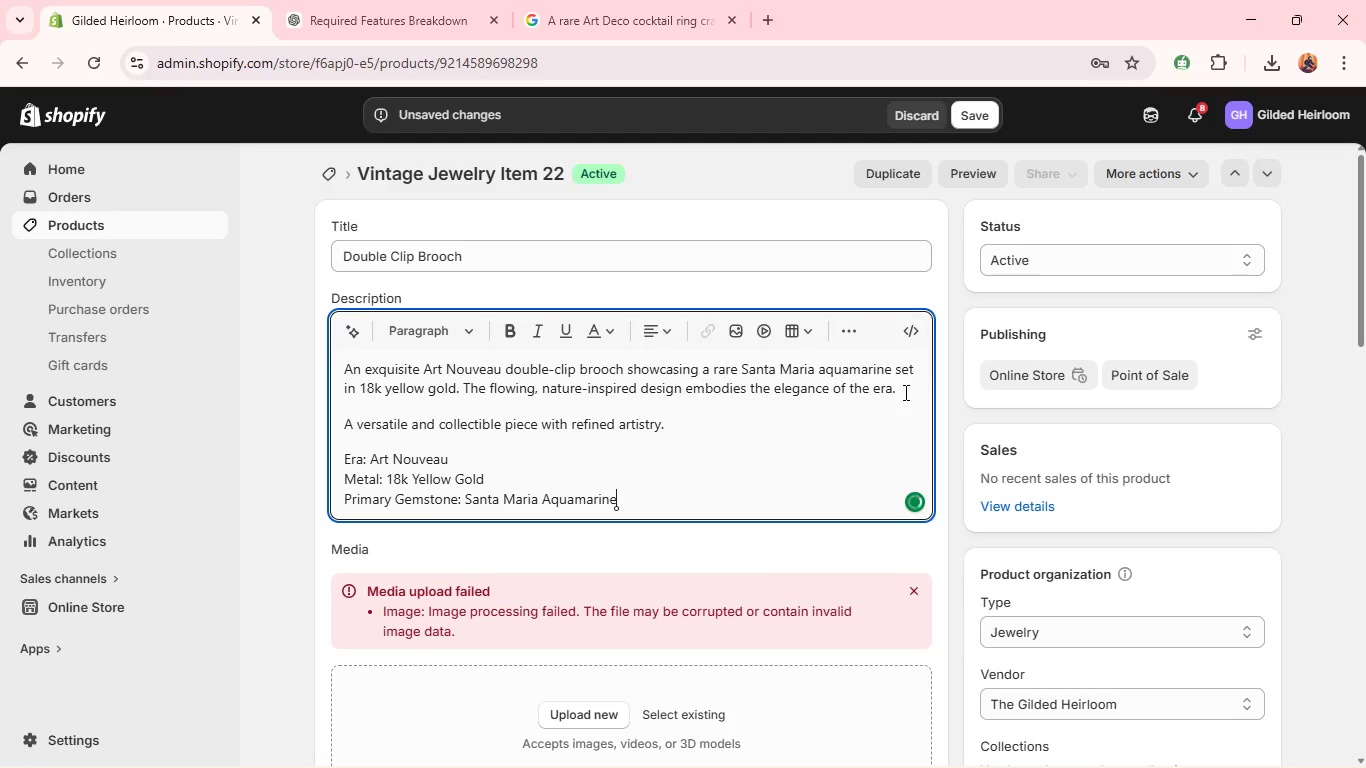 
wait(18.89)
 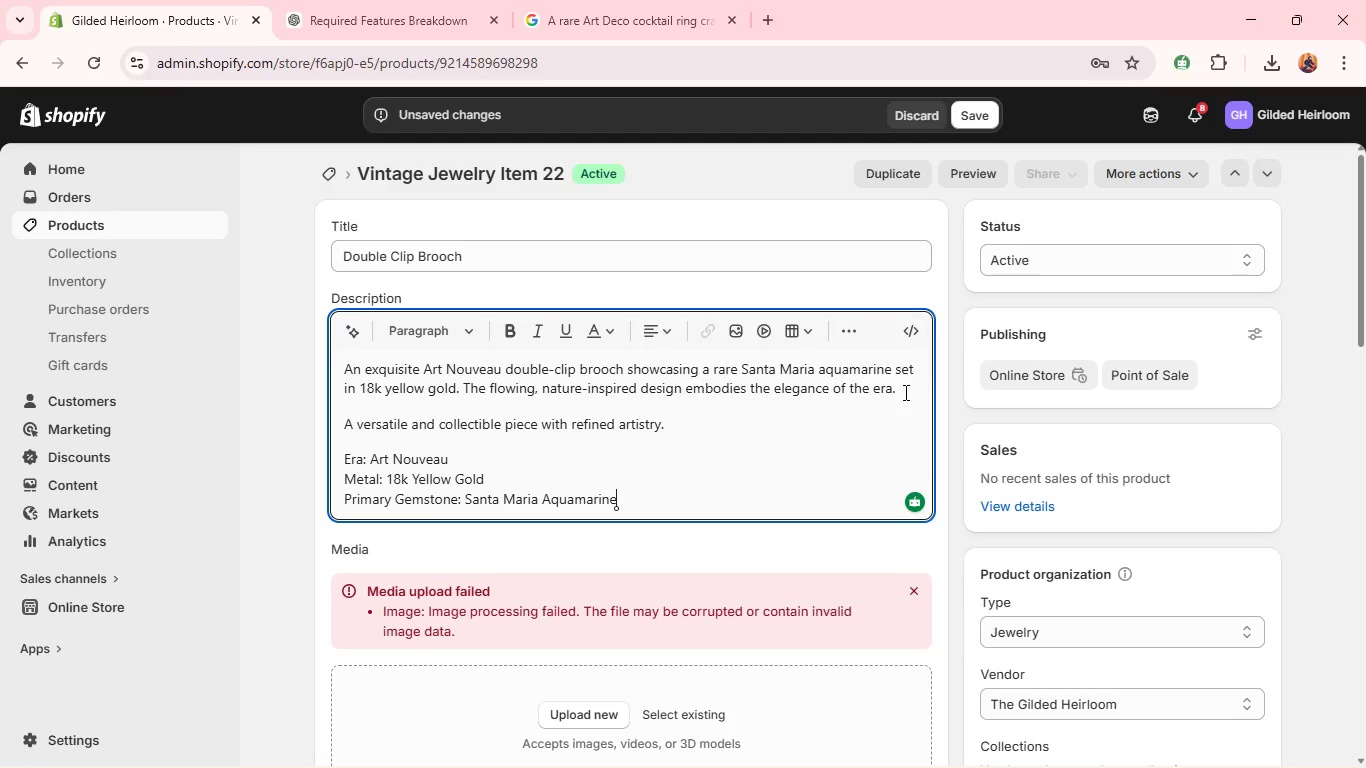 
key(Enter)
 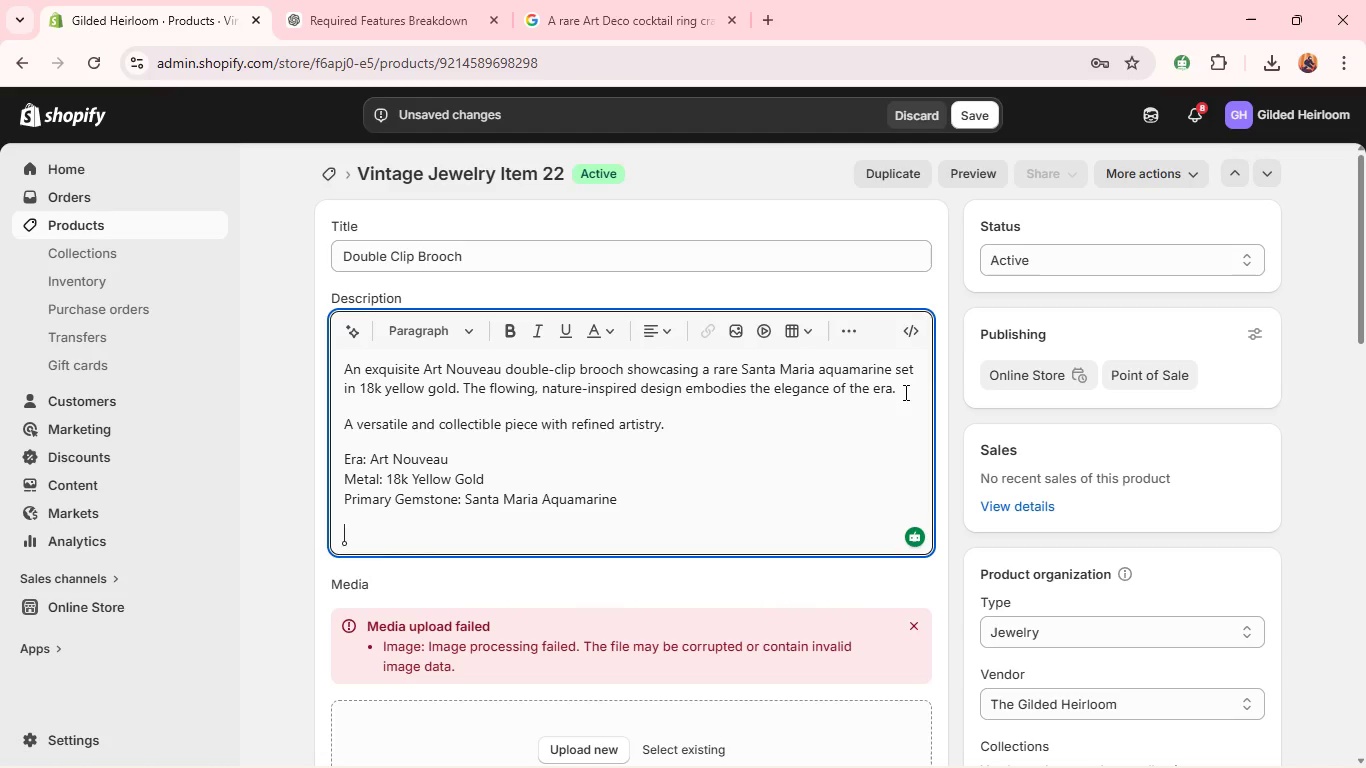 
type(This is a unique vintage item-only one available/)
 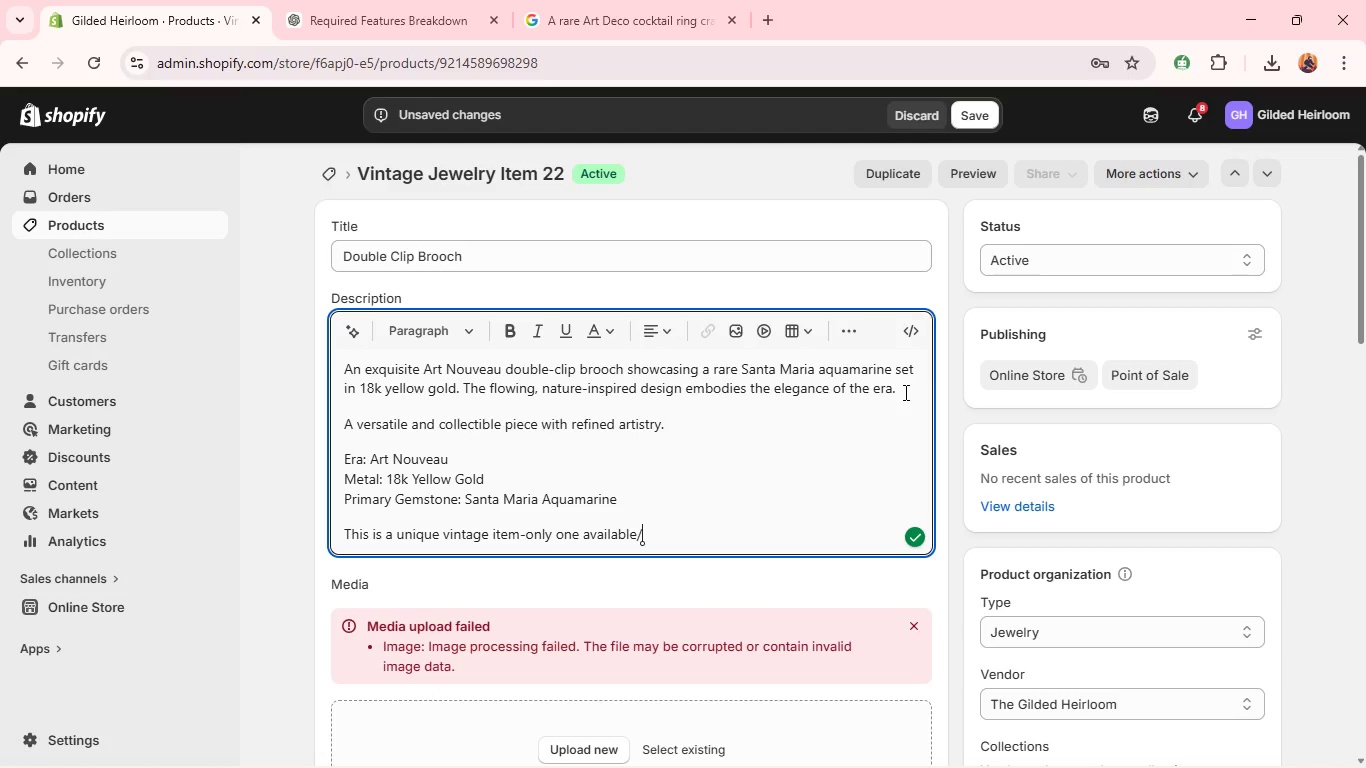 
key(Backspace)
 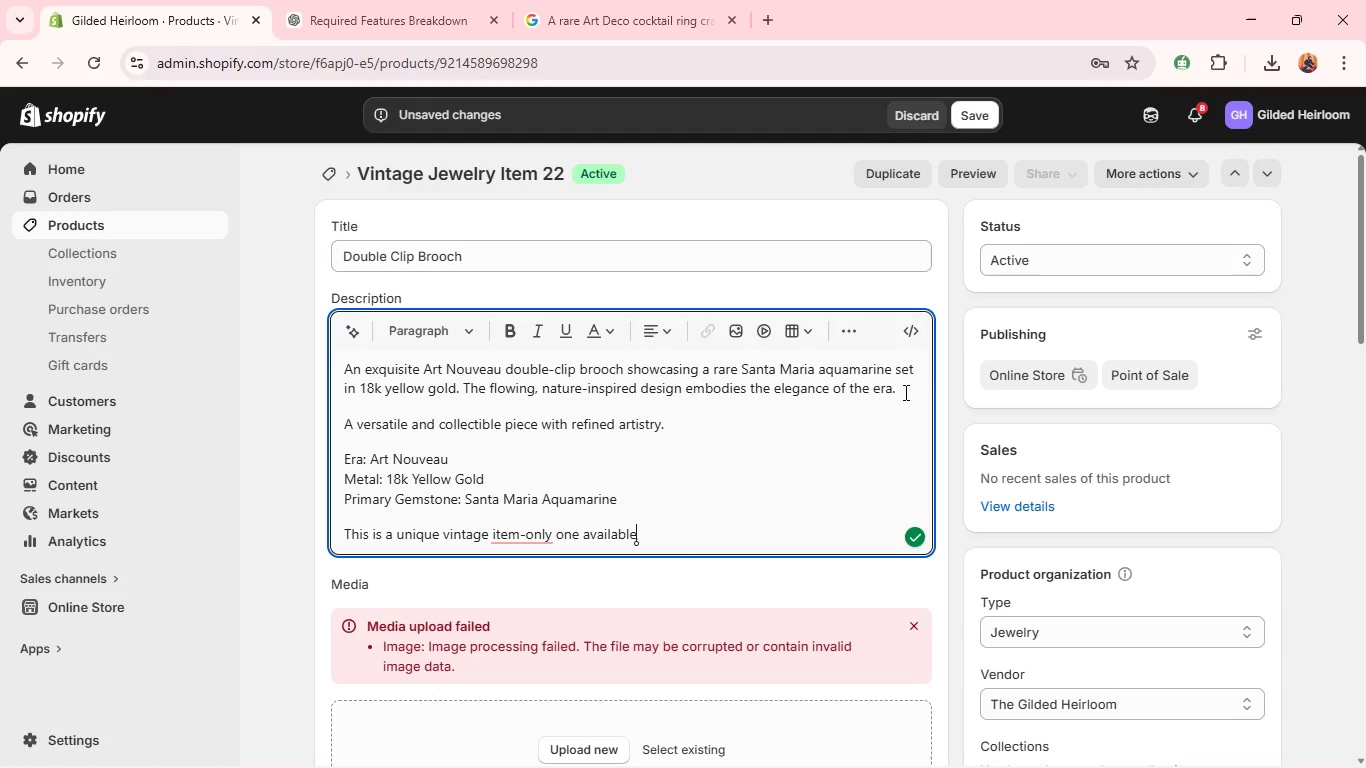 
key(Period)
 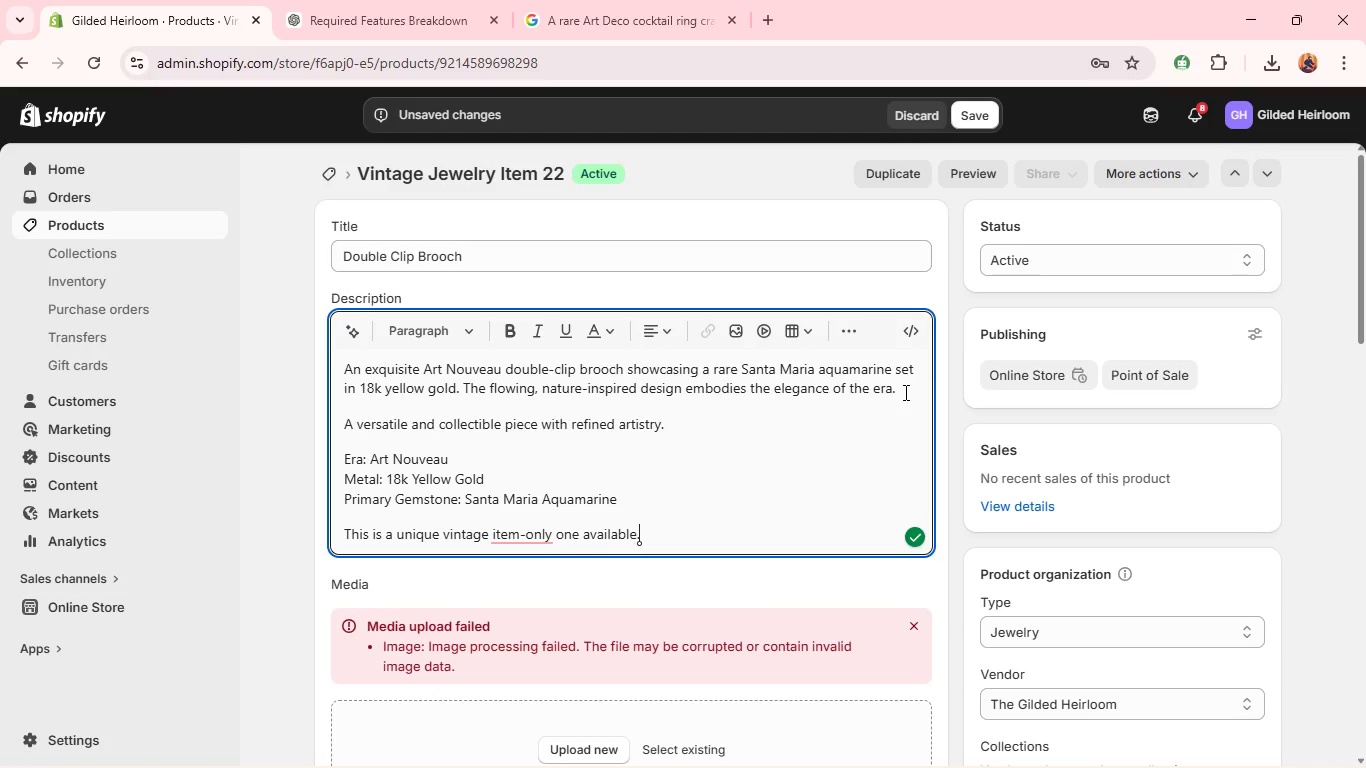 
key(Space)
 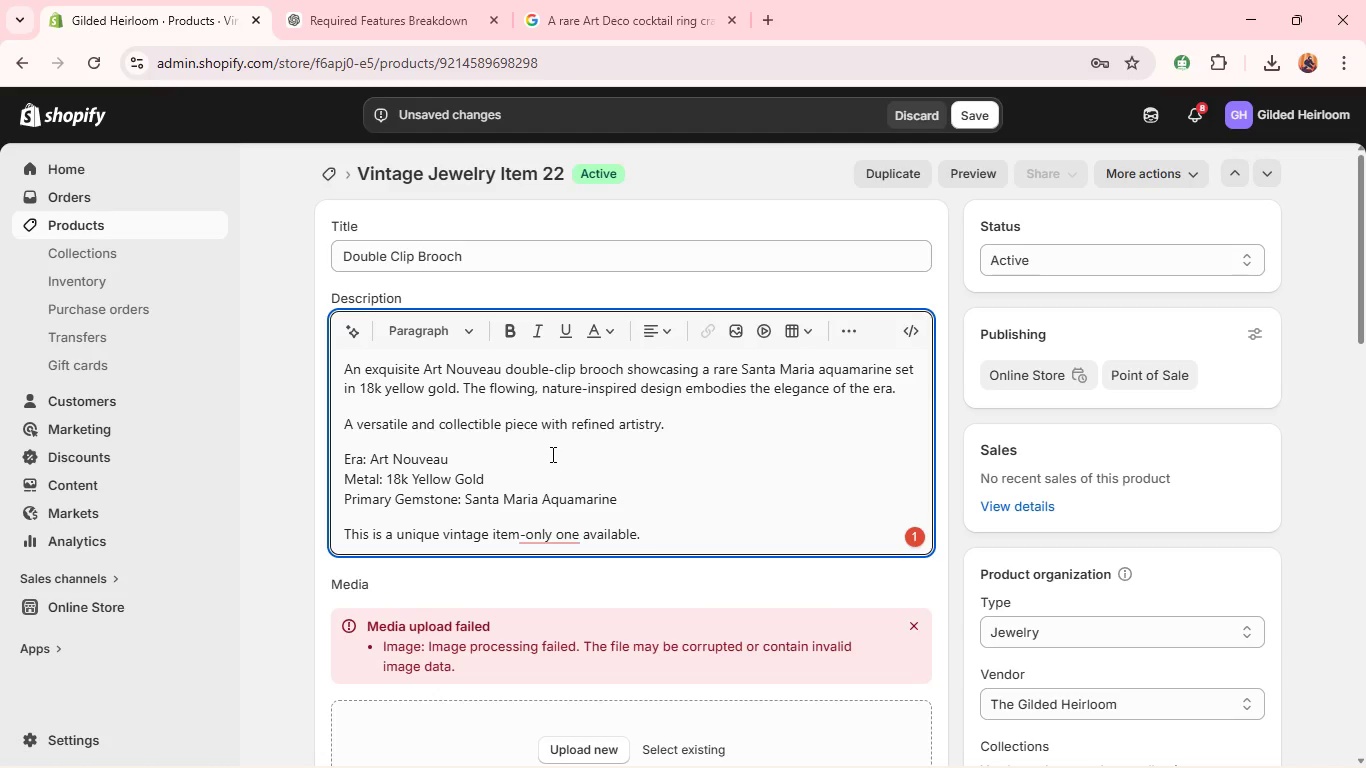 
left_click([531, 538])
 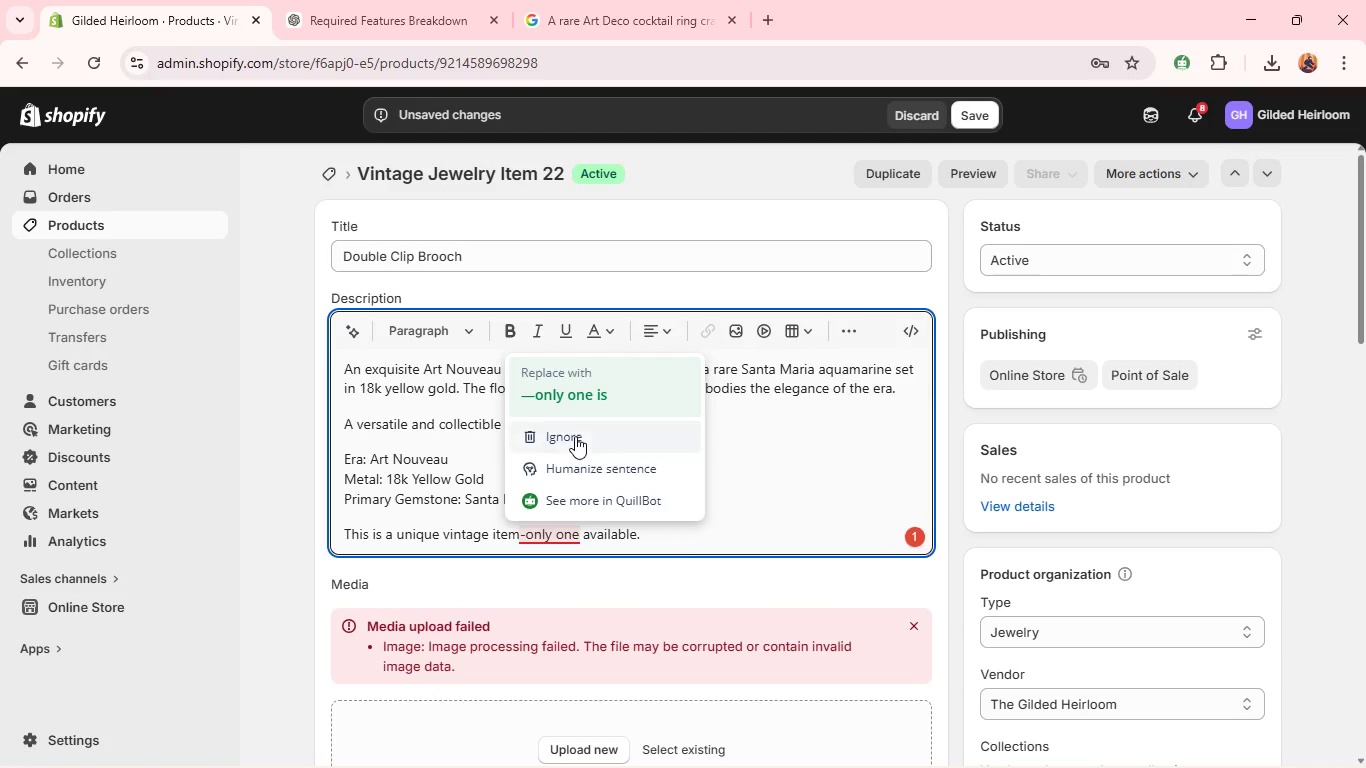 
left_click([578, 401])
 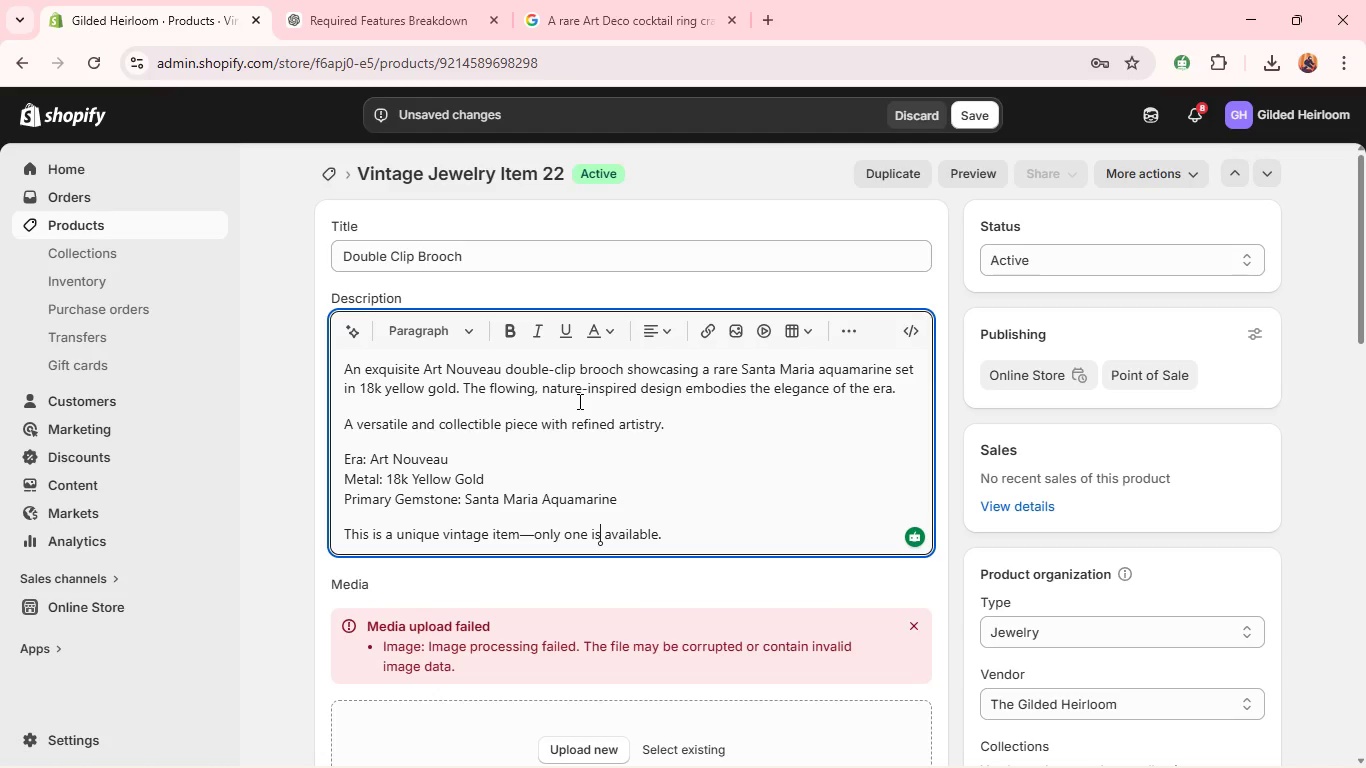 
wait(25.69)
 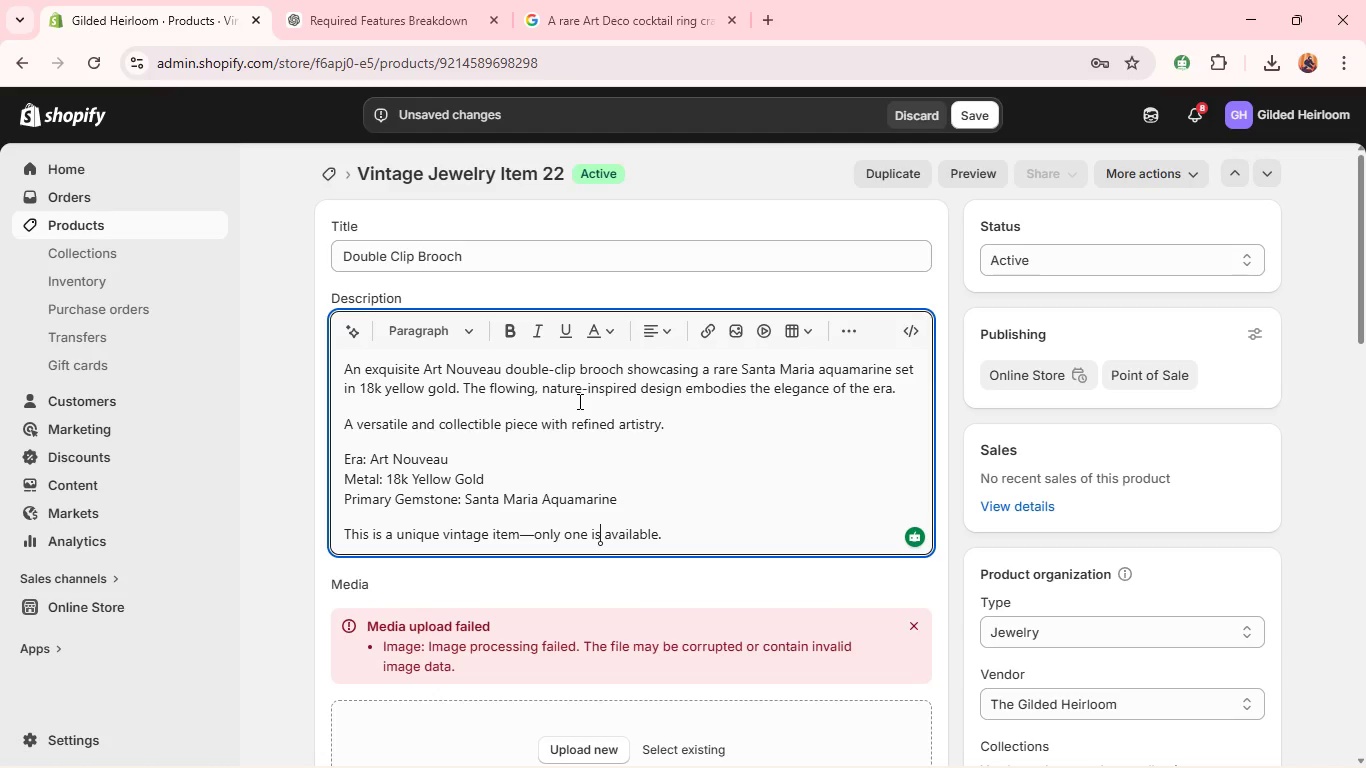 
left_click([919, 481])
 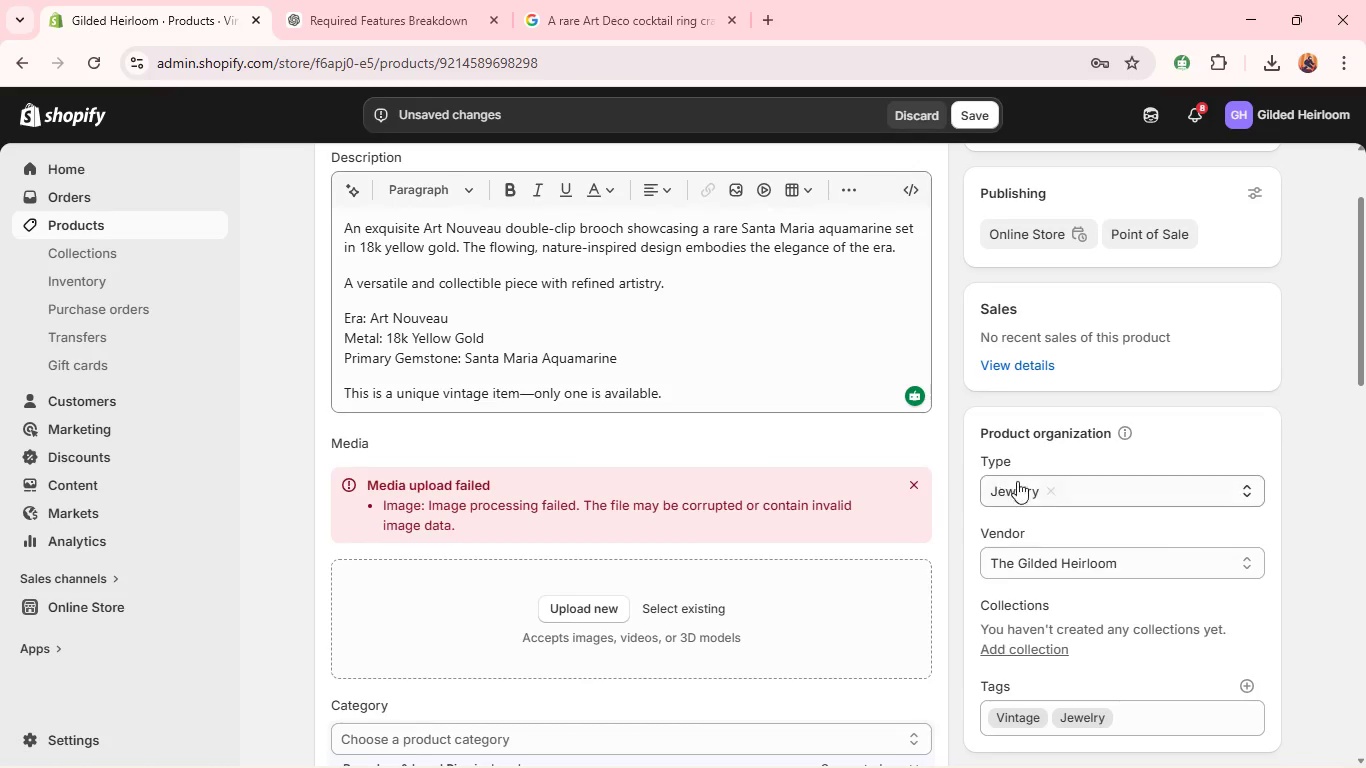 
left_click([1044, 491])
 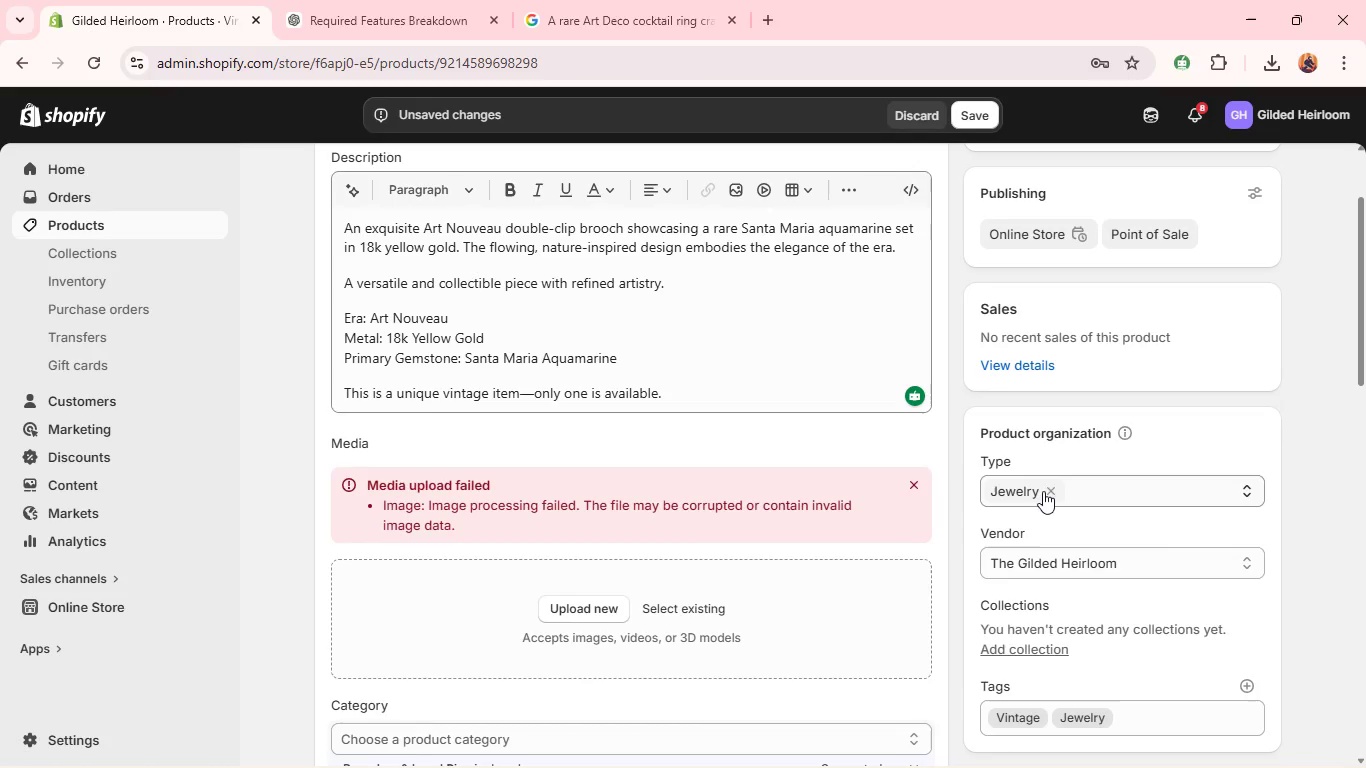 
left_click([1049, 489])
 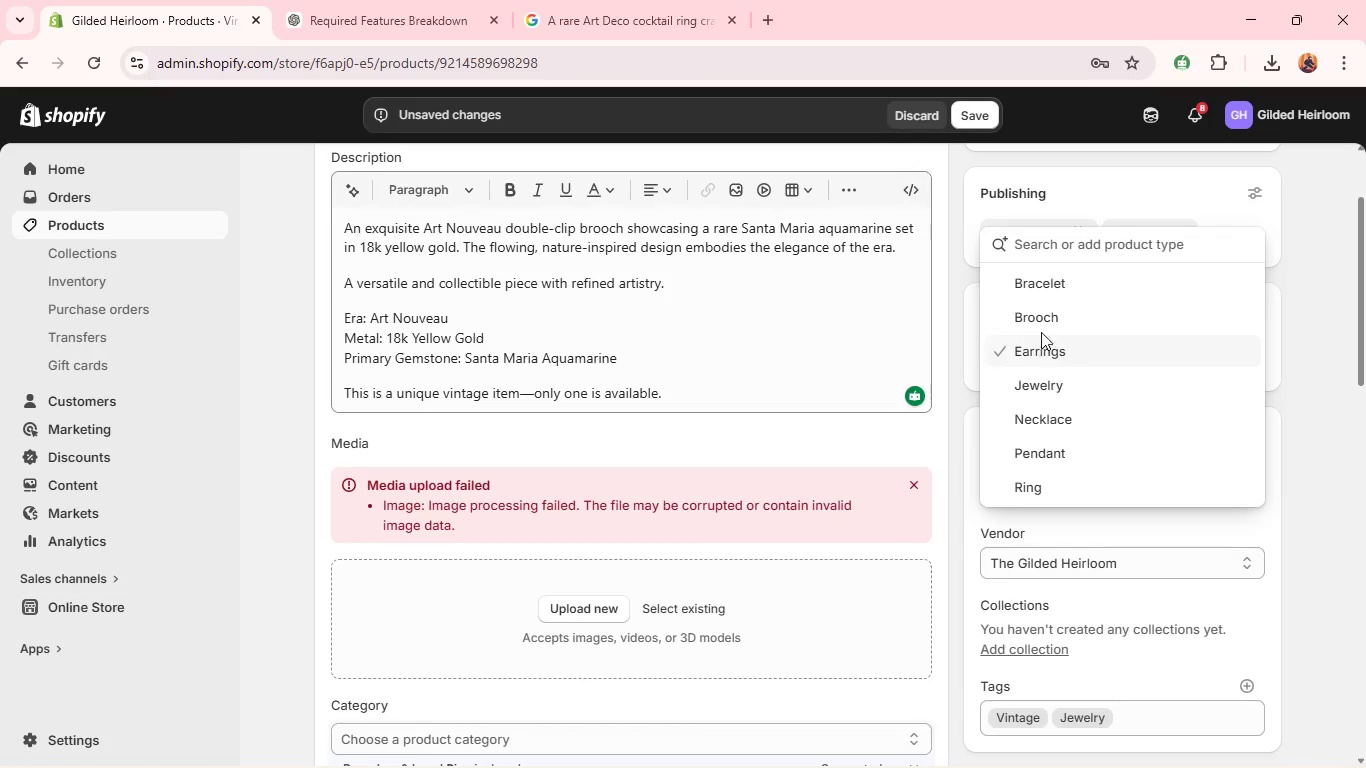 
left_click([1032, 319])
 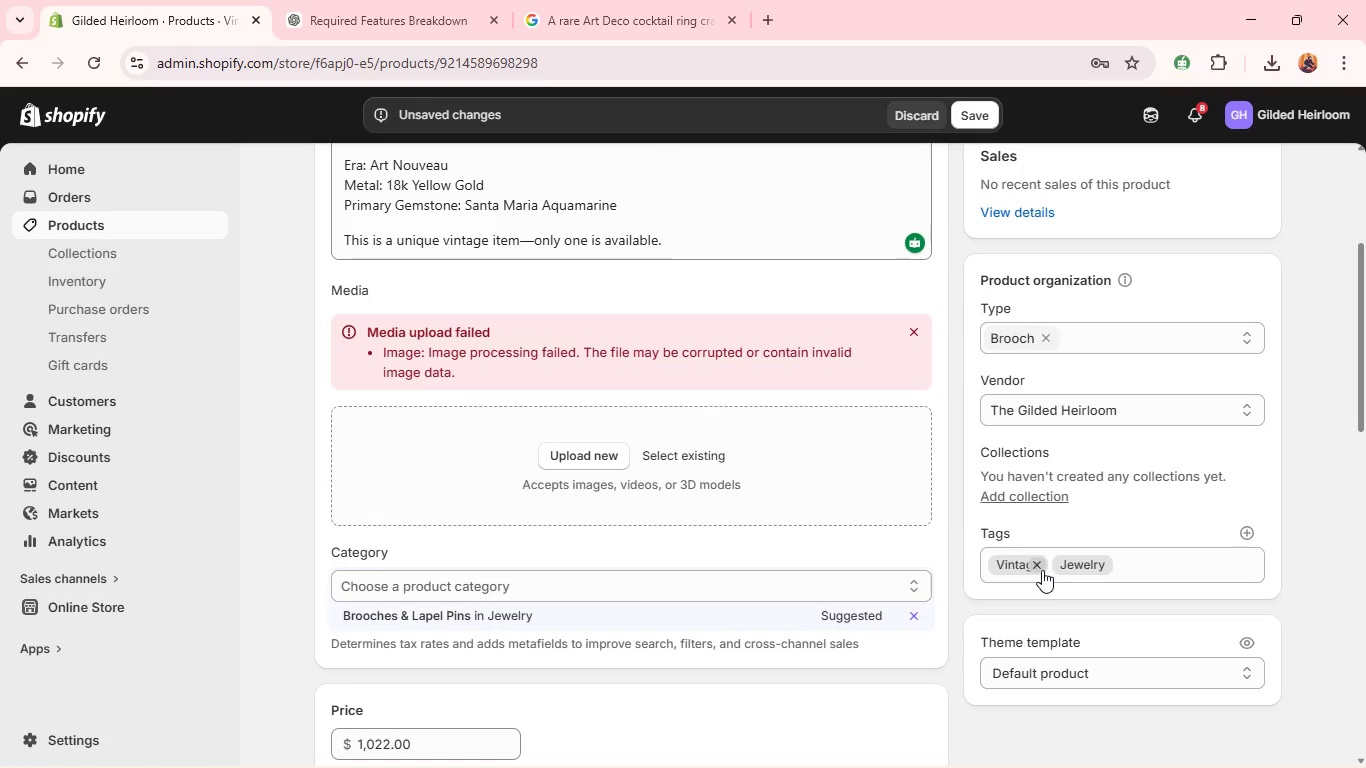 
left_click([1036, 562])
 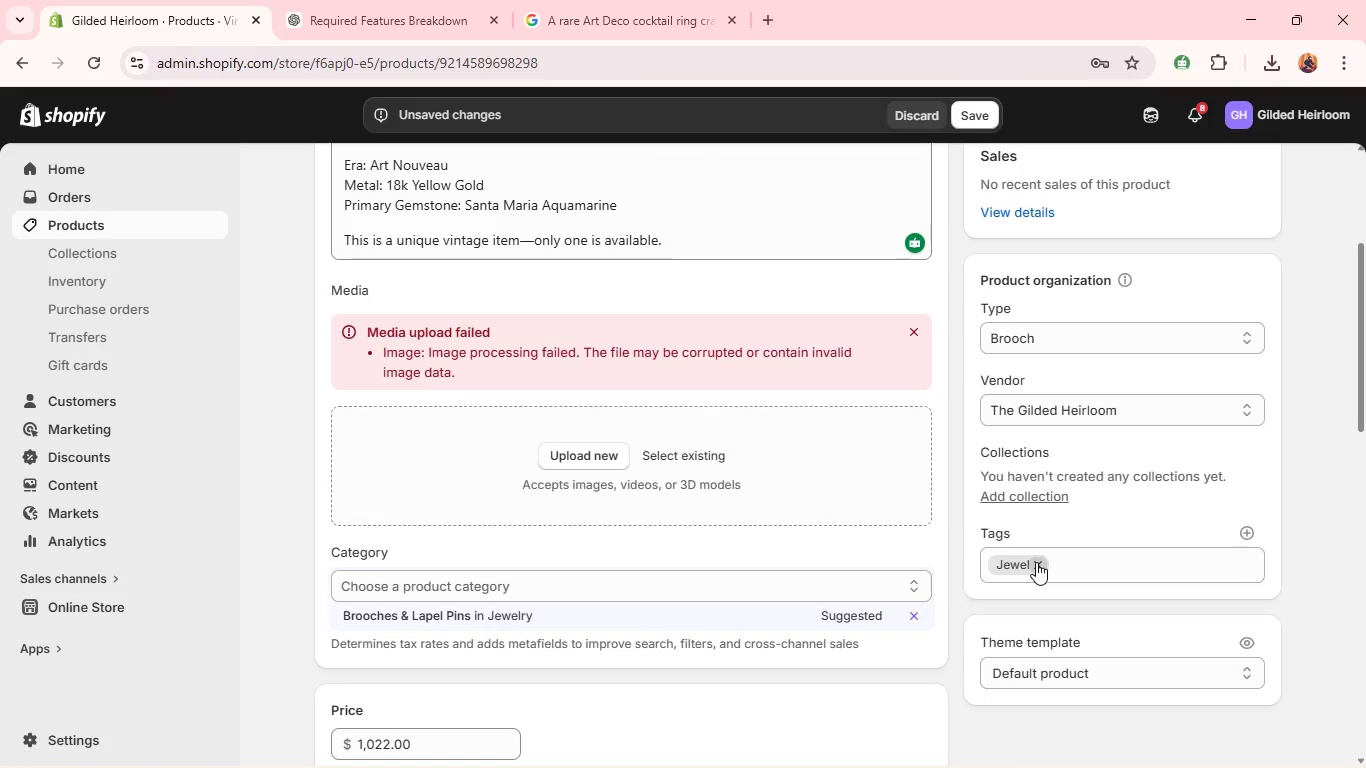 
left_click([1036, 562])
 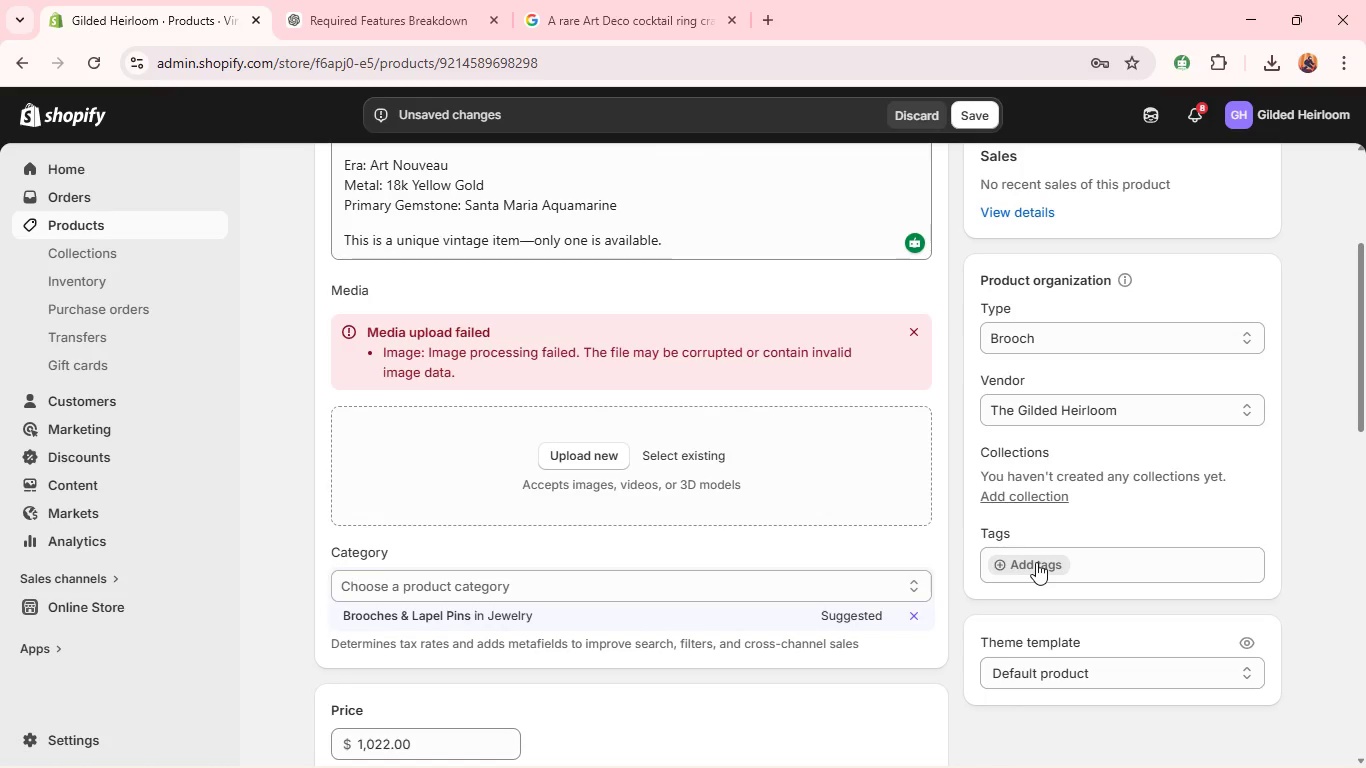 
left_click([1036, 562])
 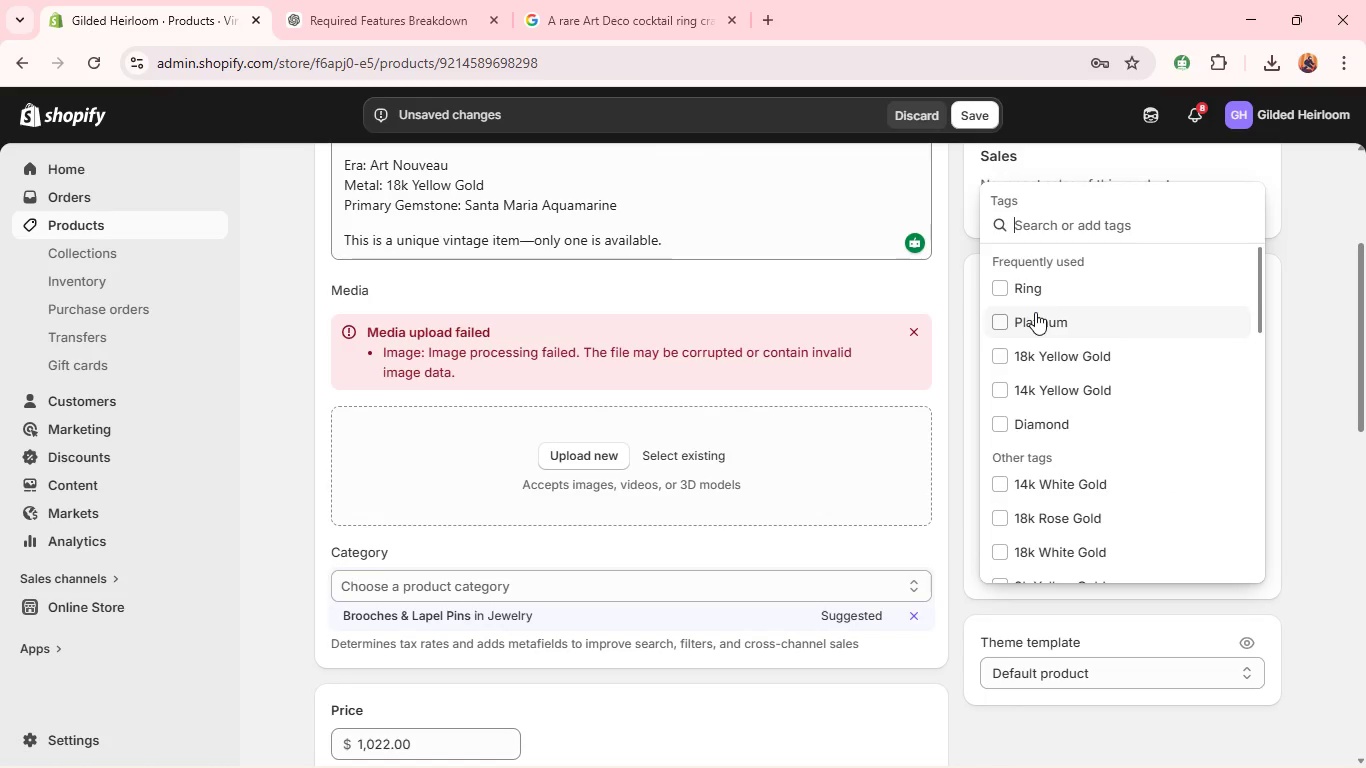 
type(Art )
 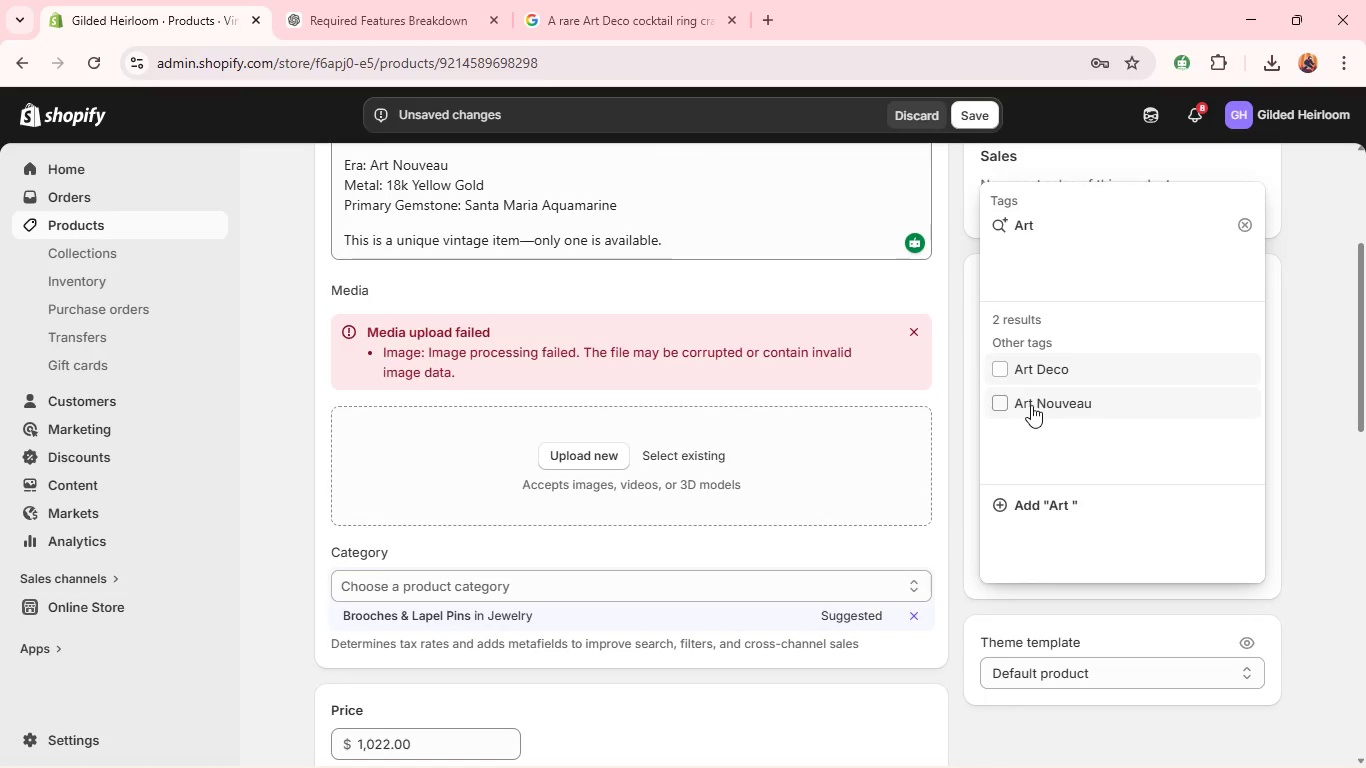 
left_click([1031, 415])
 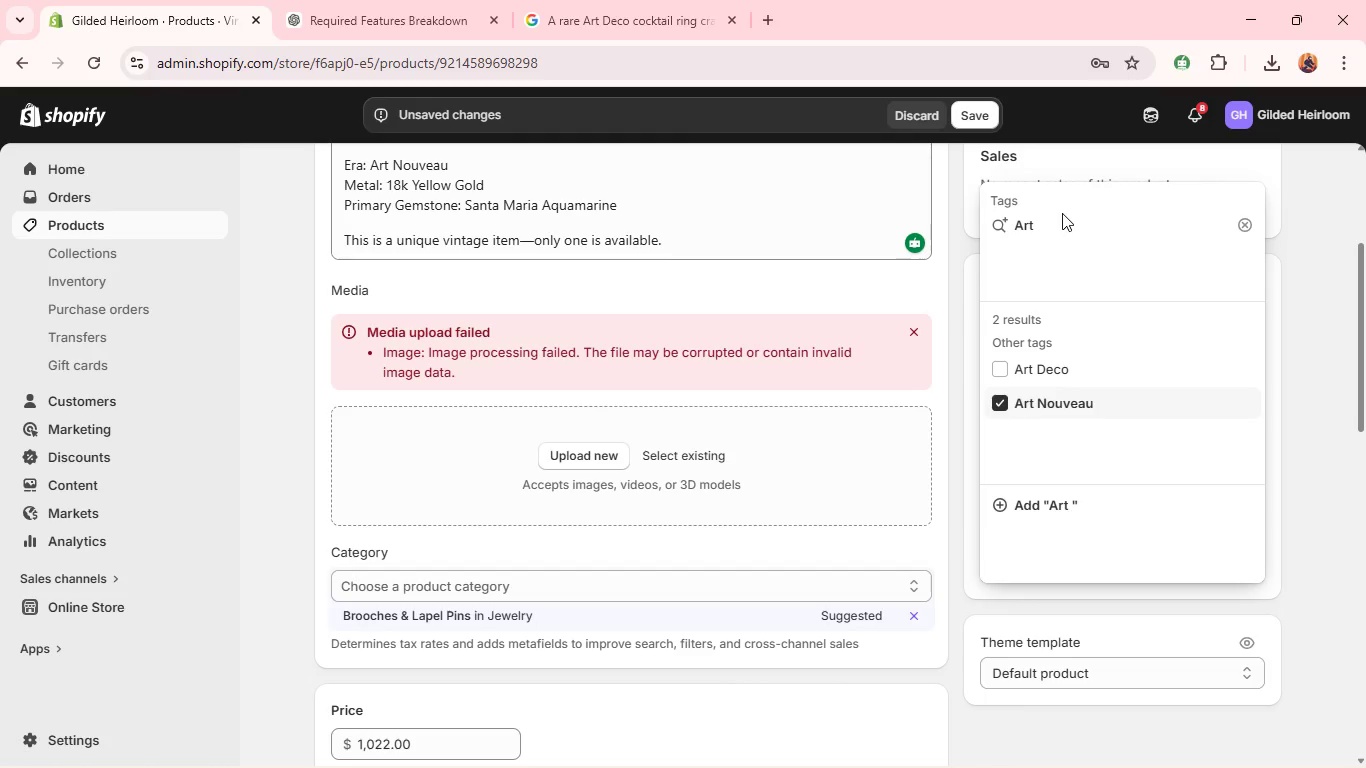 
left_click([1062, 216])
 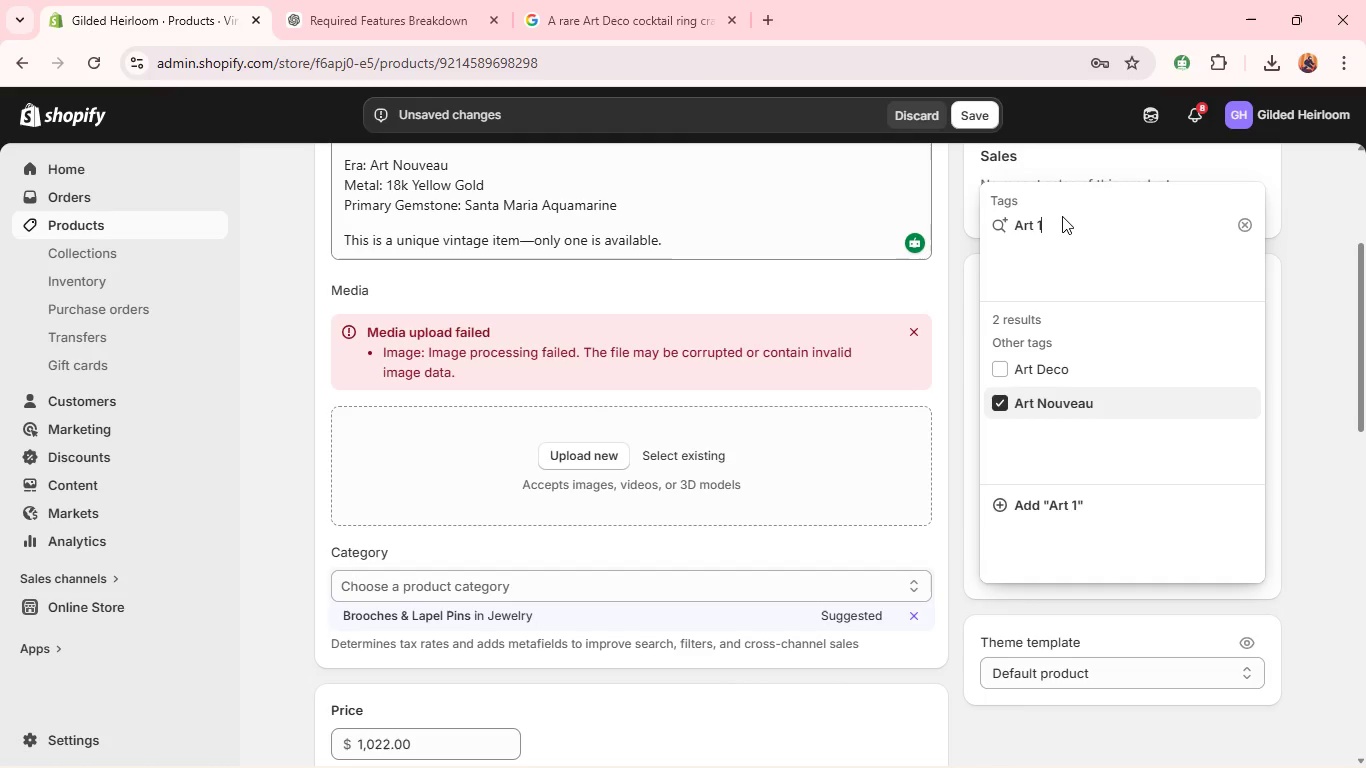 
type(18k)
 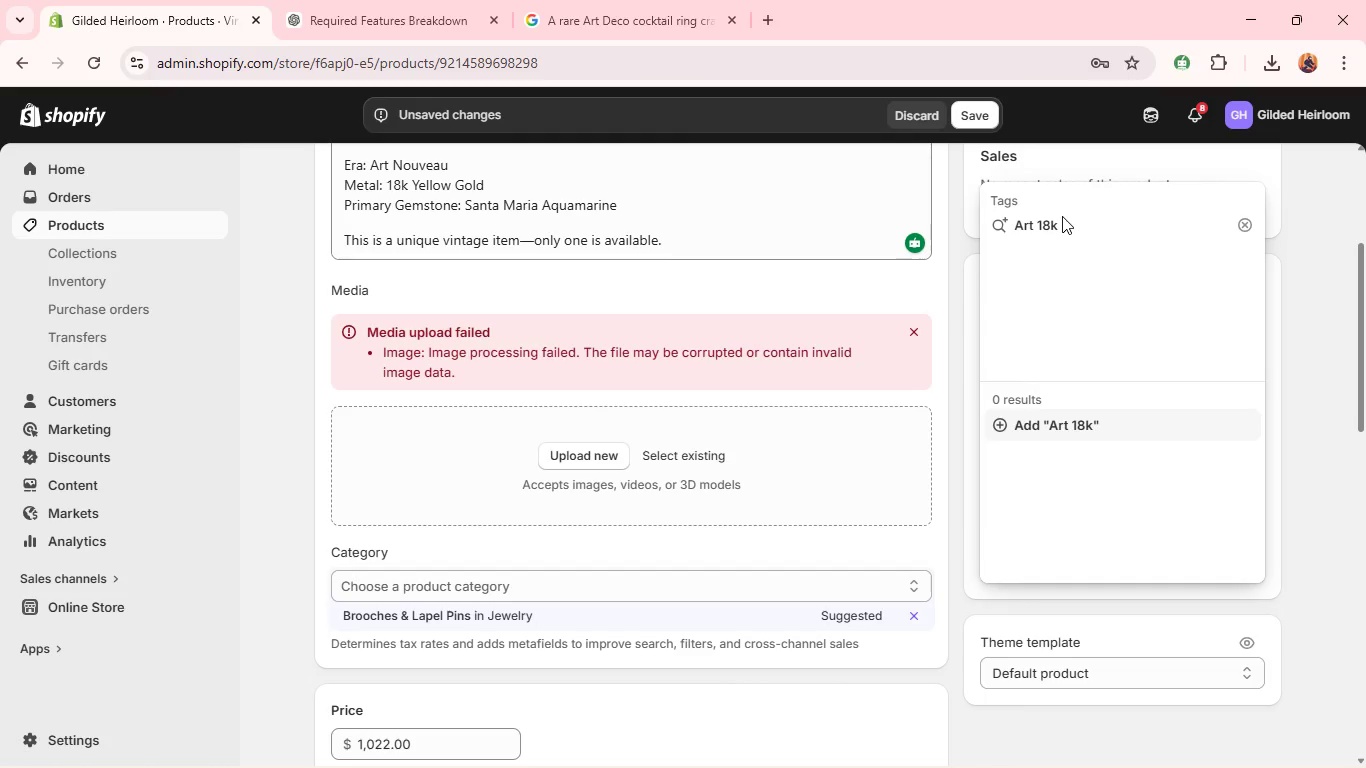 
double_click([1062, 216])
 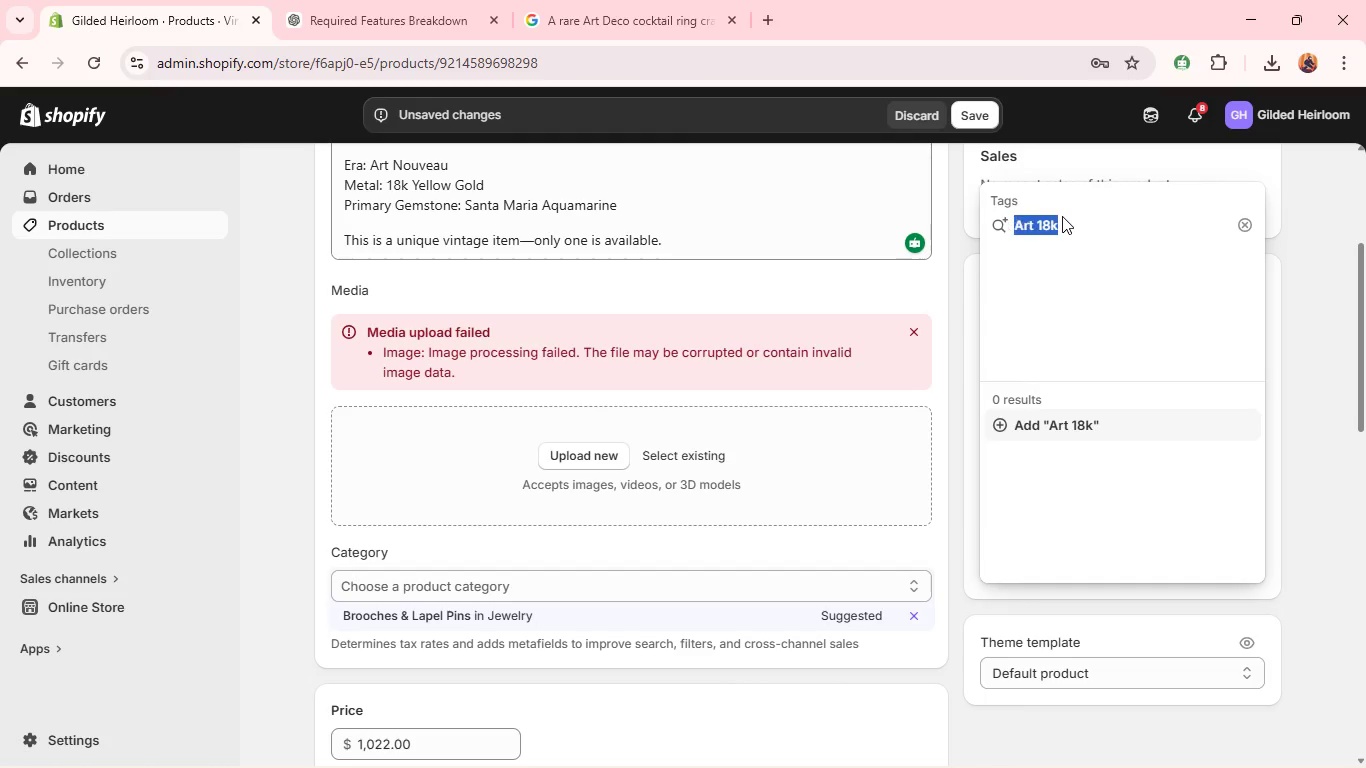 
triple_click([1062, 216])
 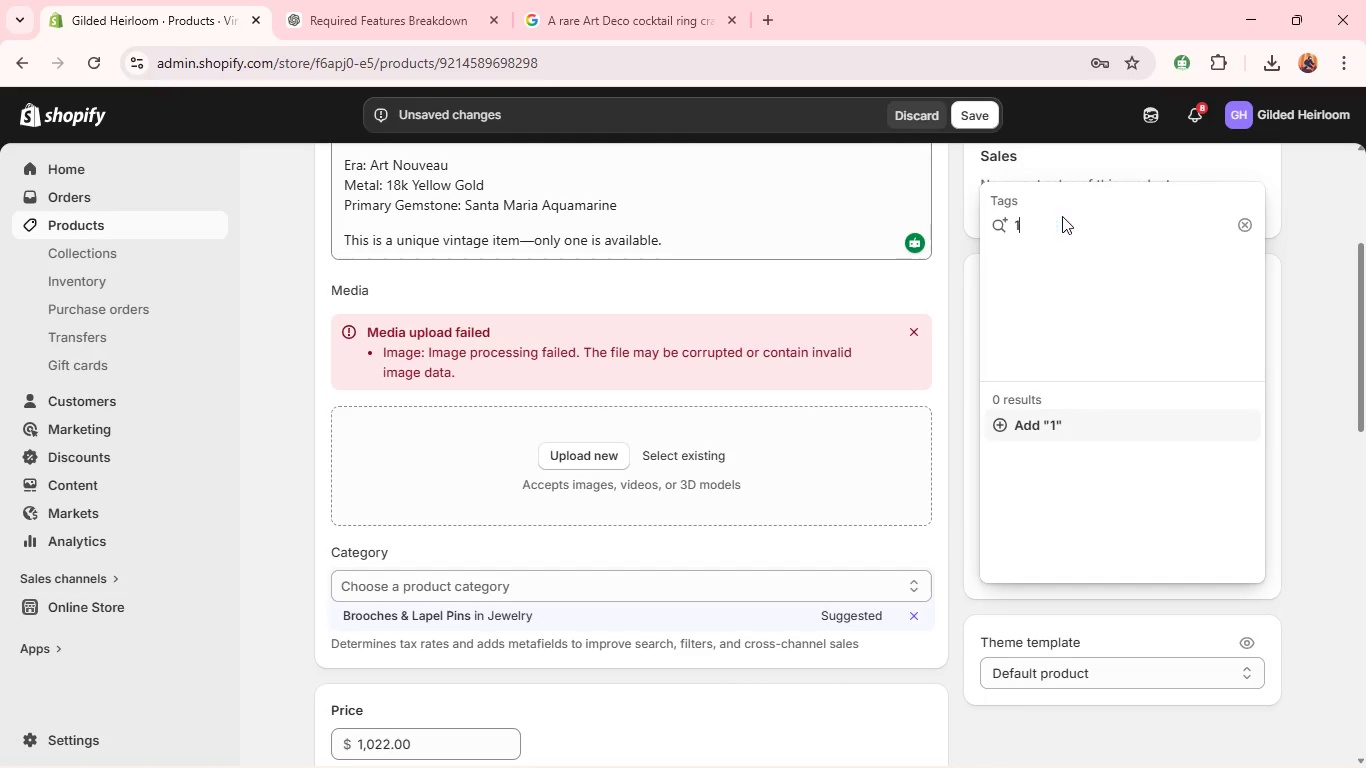 
key(1)
 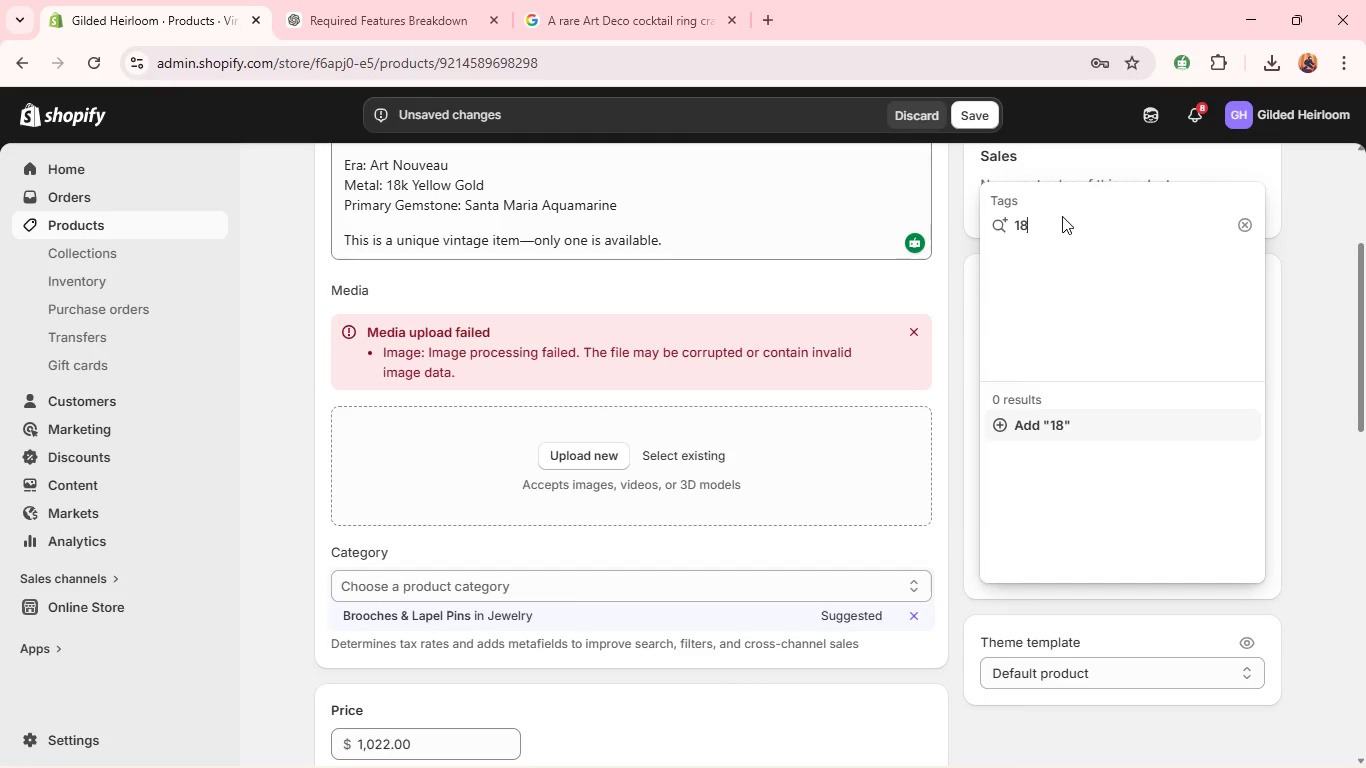 
type(8k)
 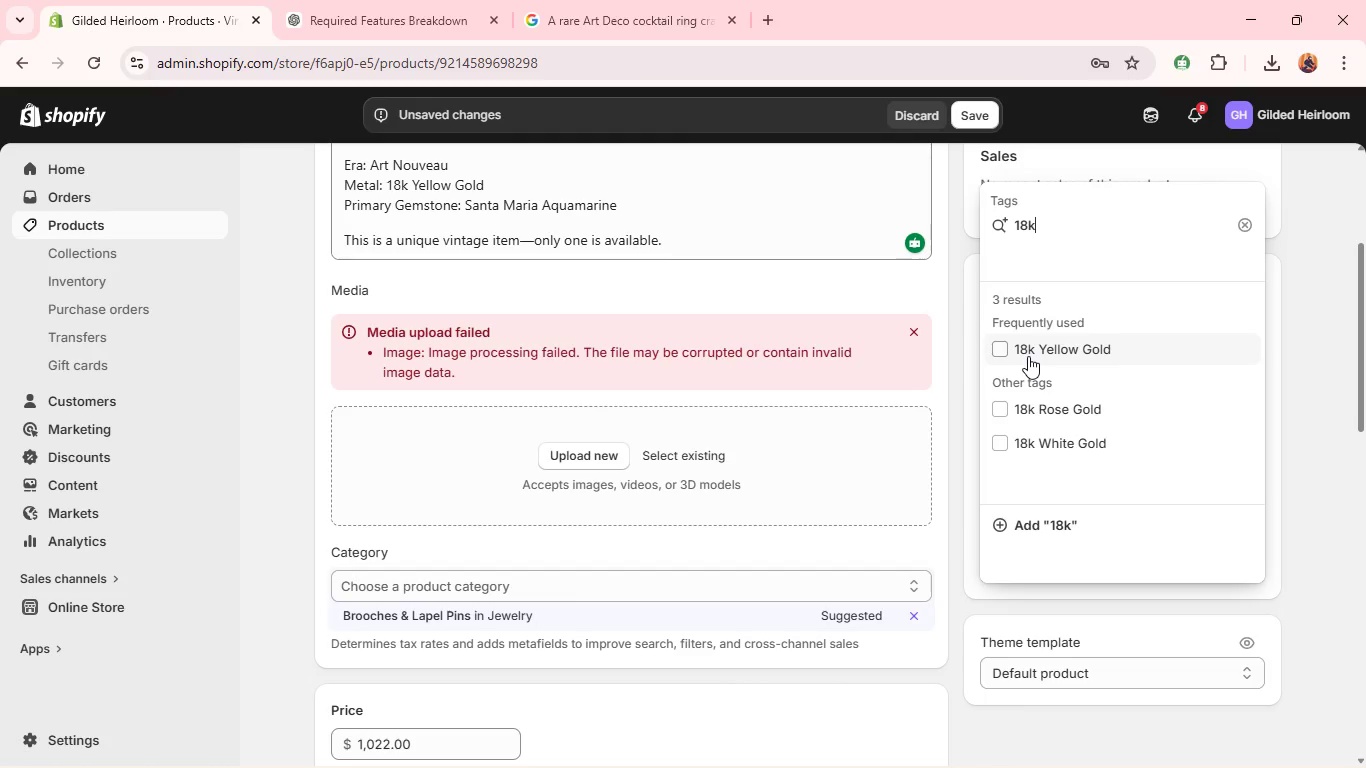 
left_click([1028, 356])
 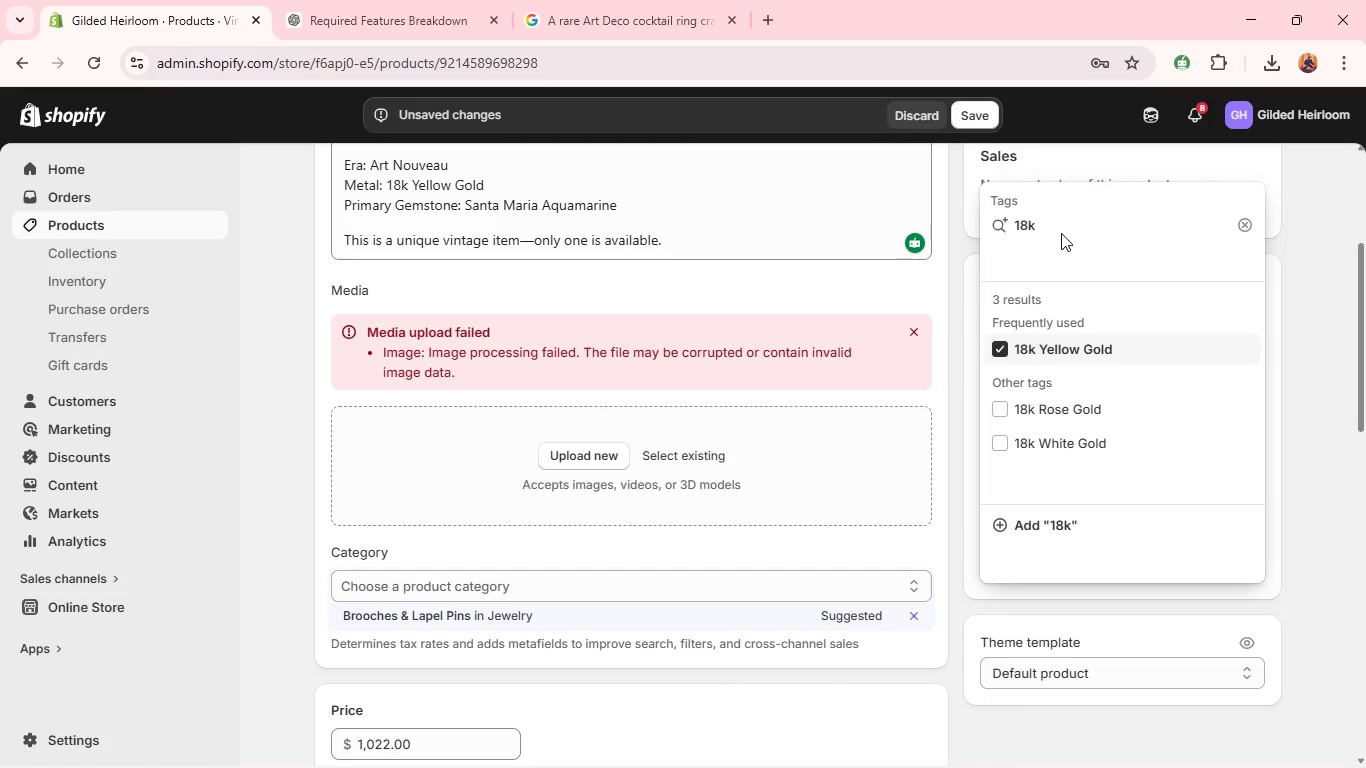 
double_click([1061, 233])
 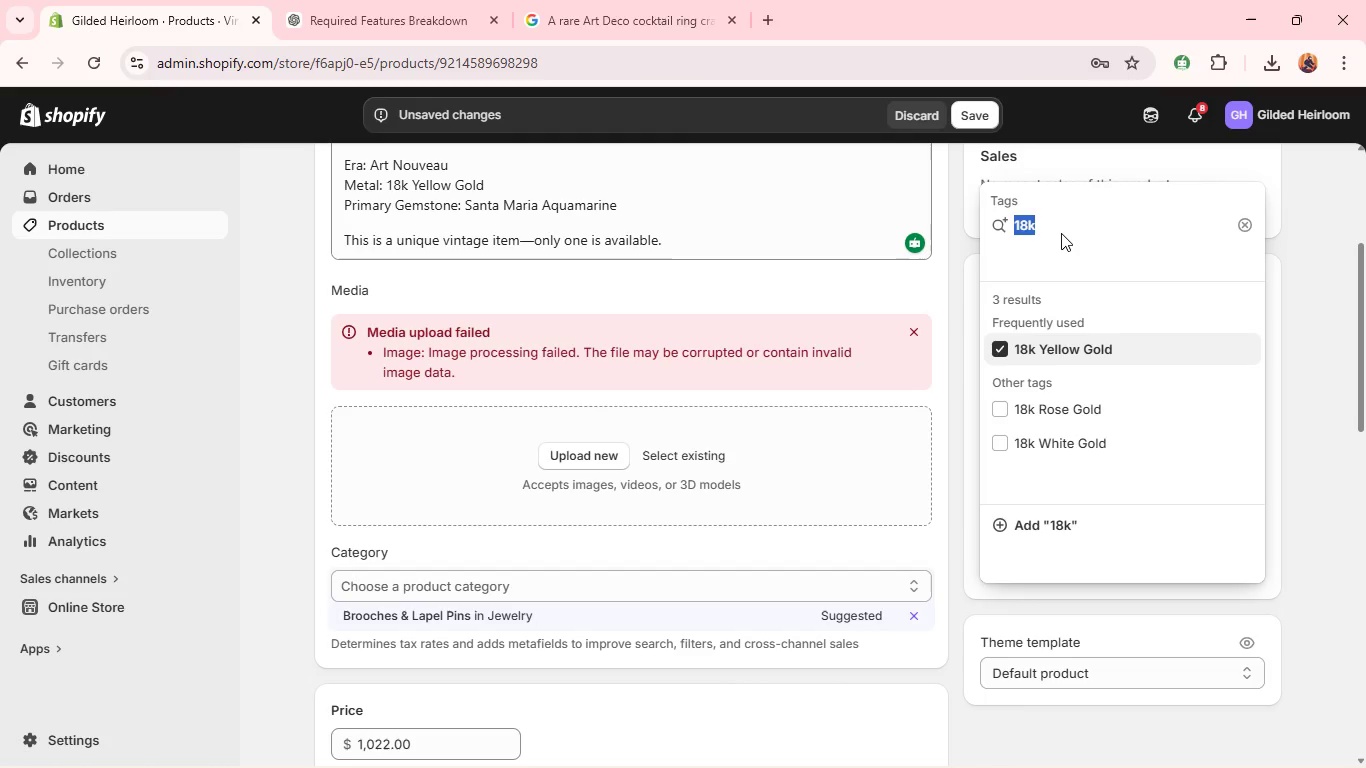 
triple_click([1061, 233])
 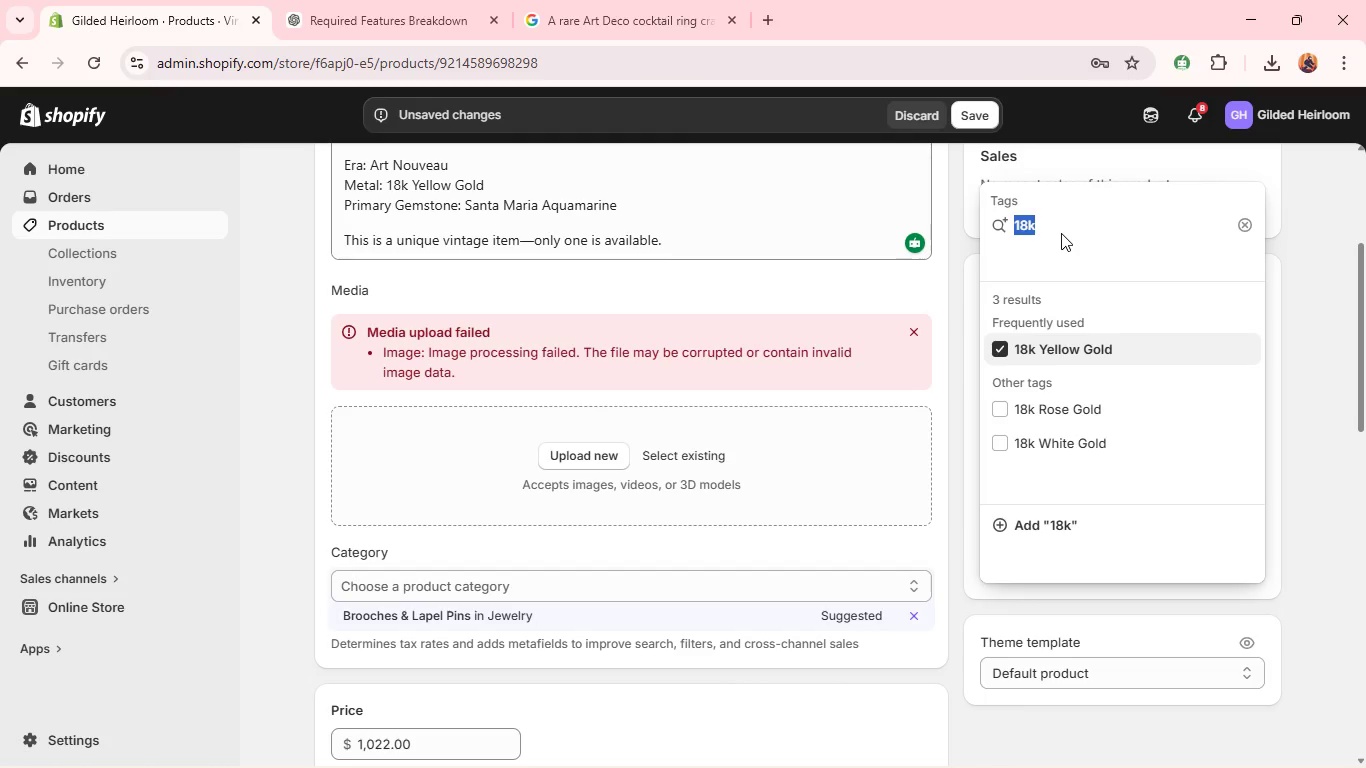 
type(Aq)
 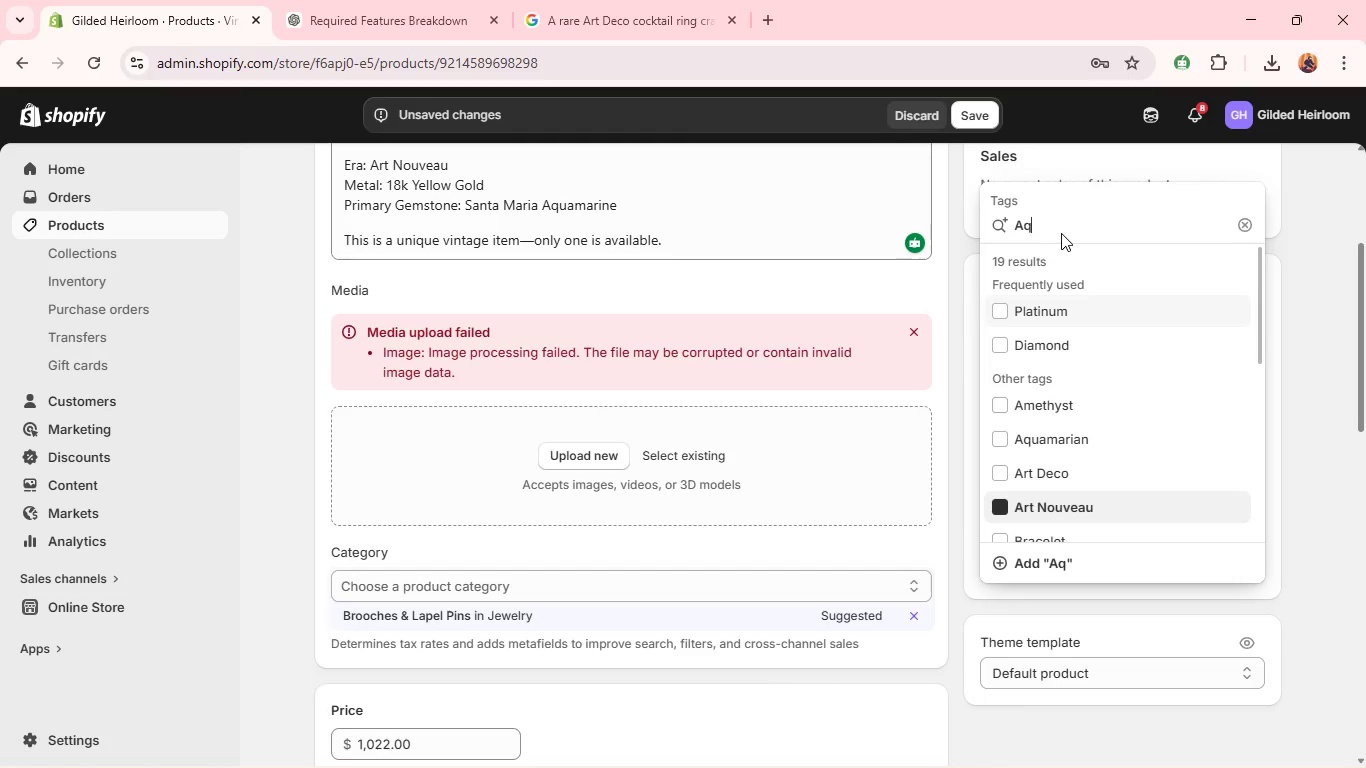 
key(U)
 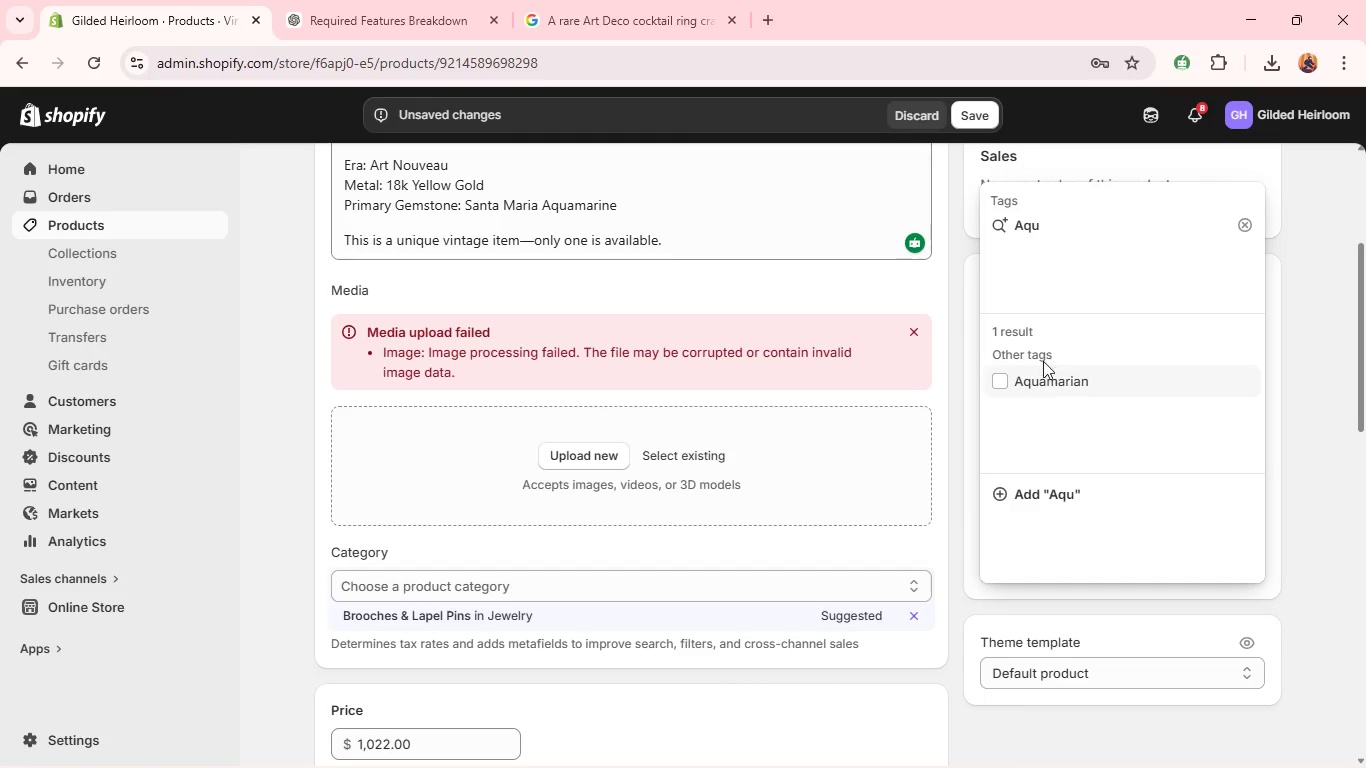 
left_click([1032, 386])
 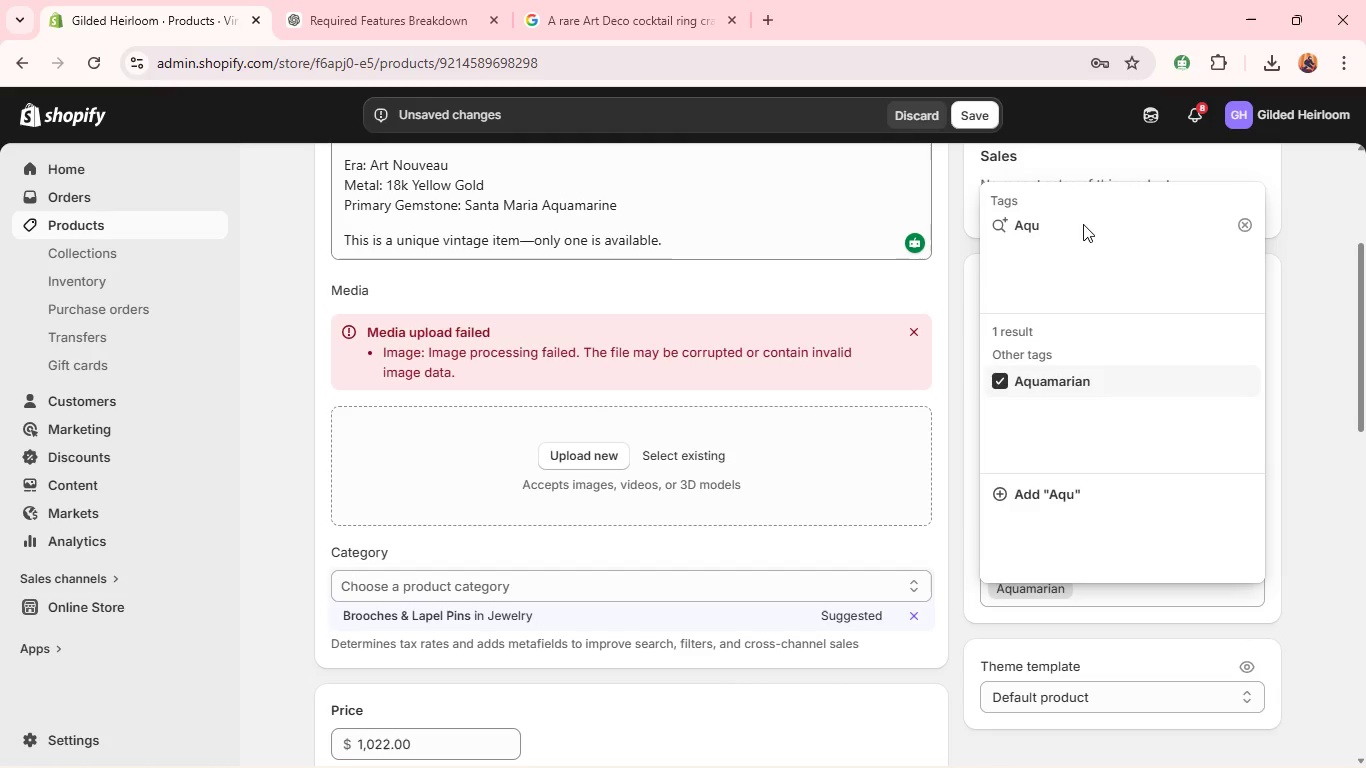 
double_click([1082, 224])
 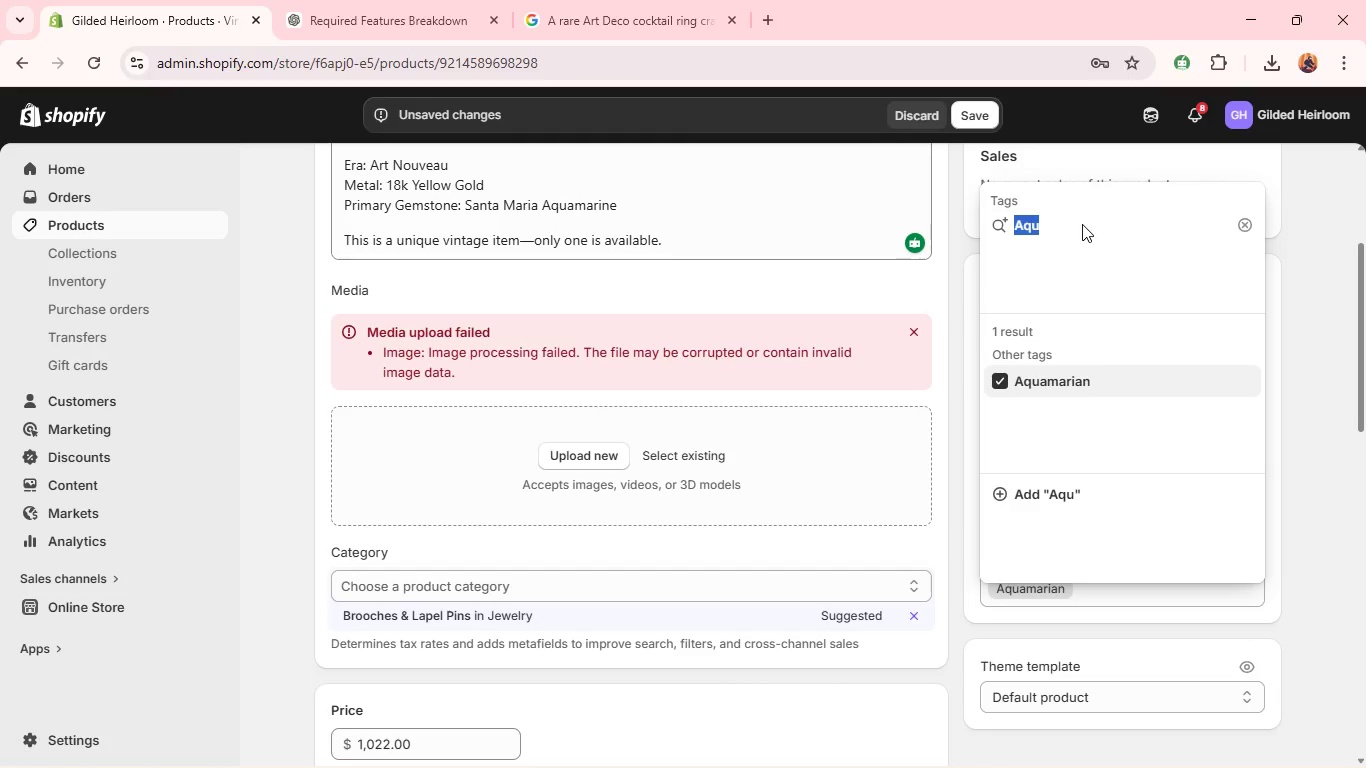 
type(Broo)
 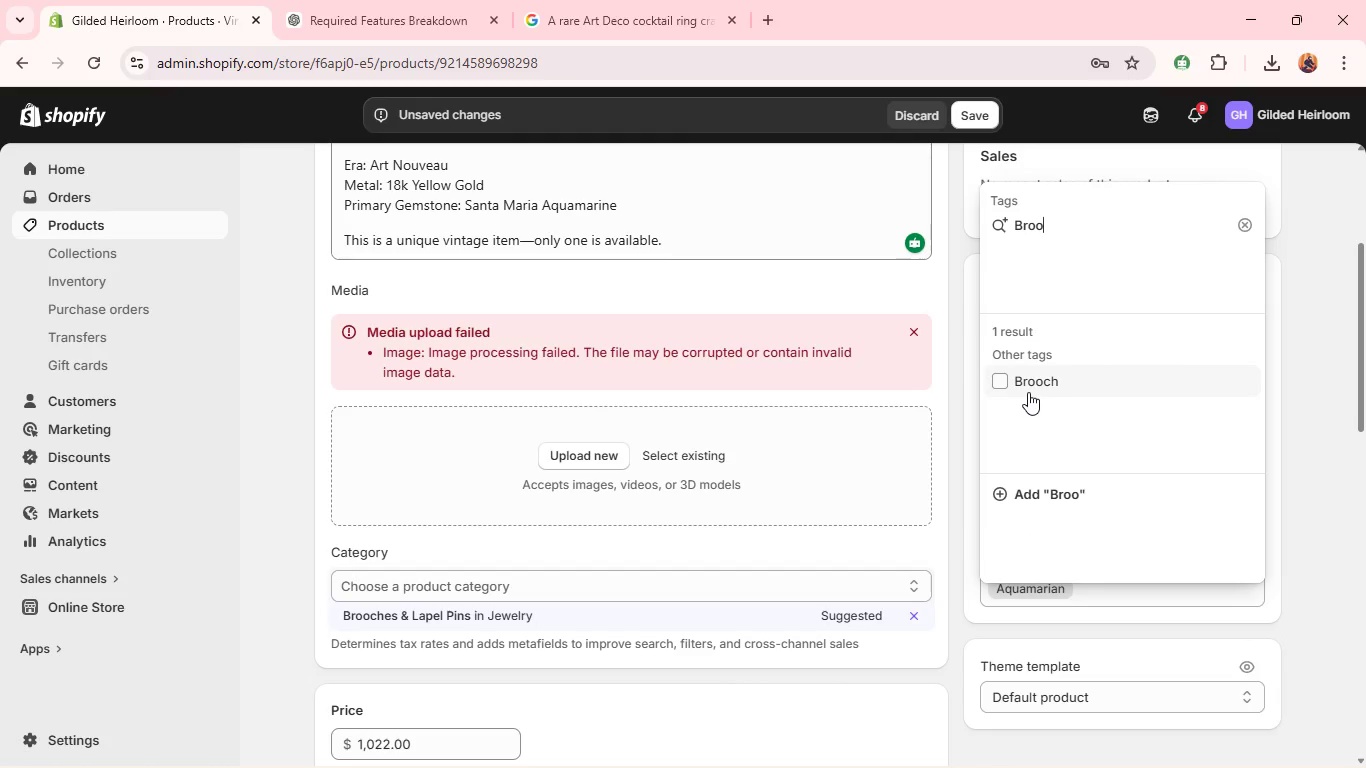 
left_click([1028, 392])
 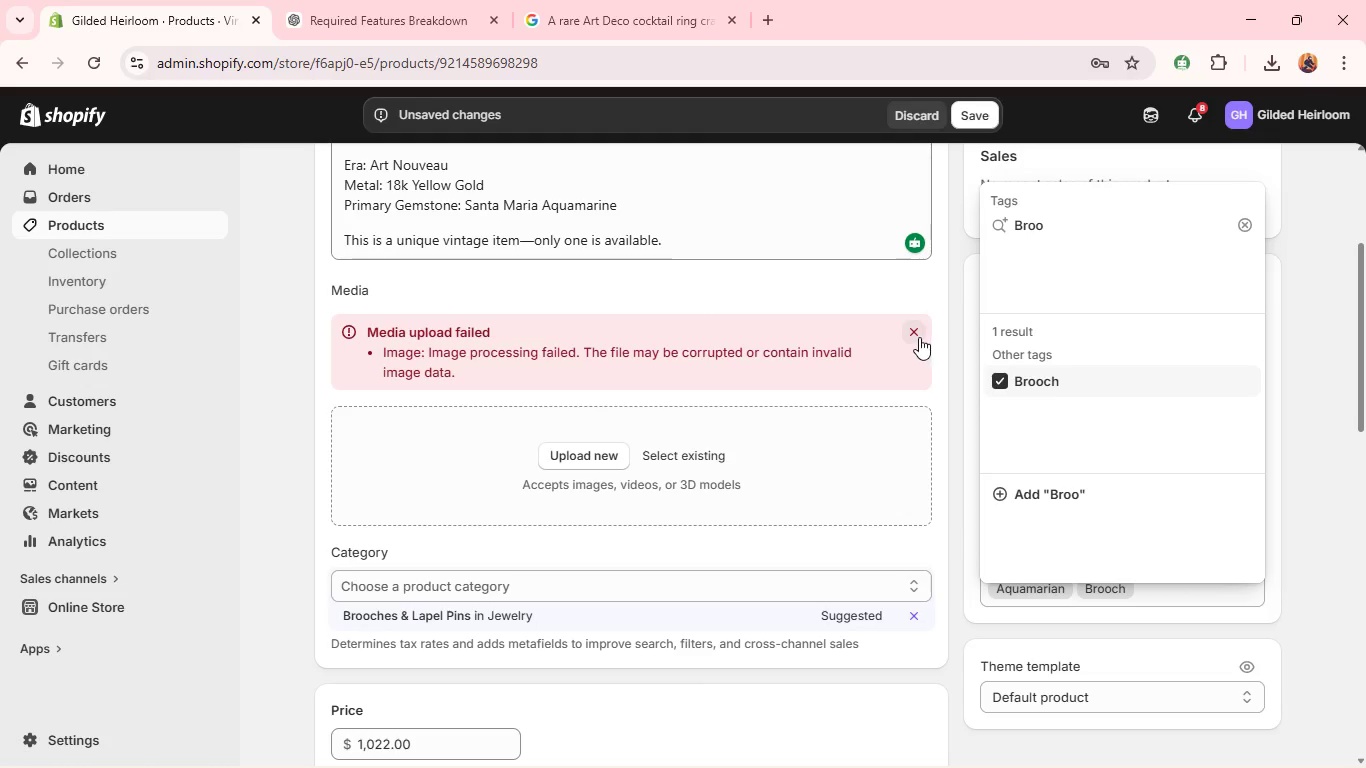 
left_click([915, 332])
 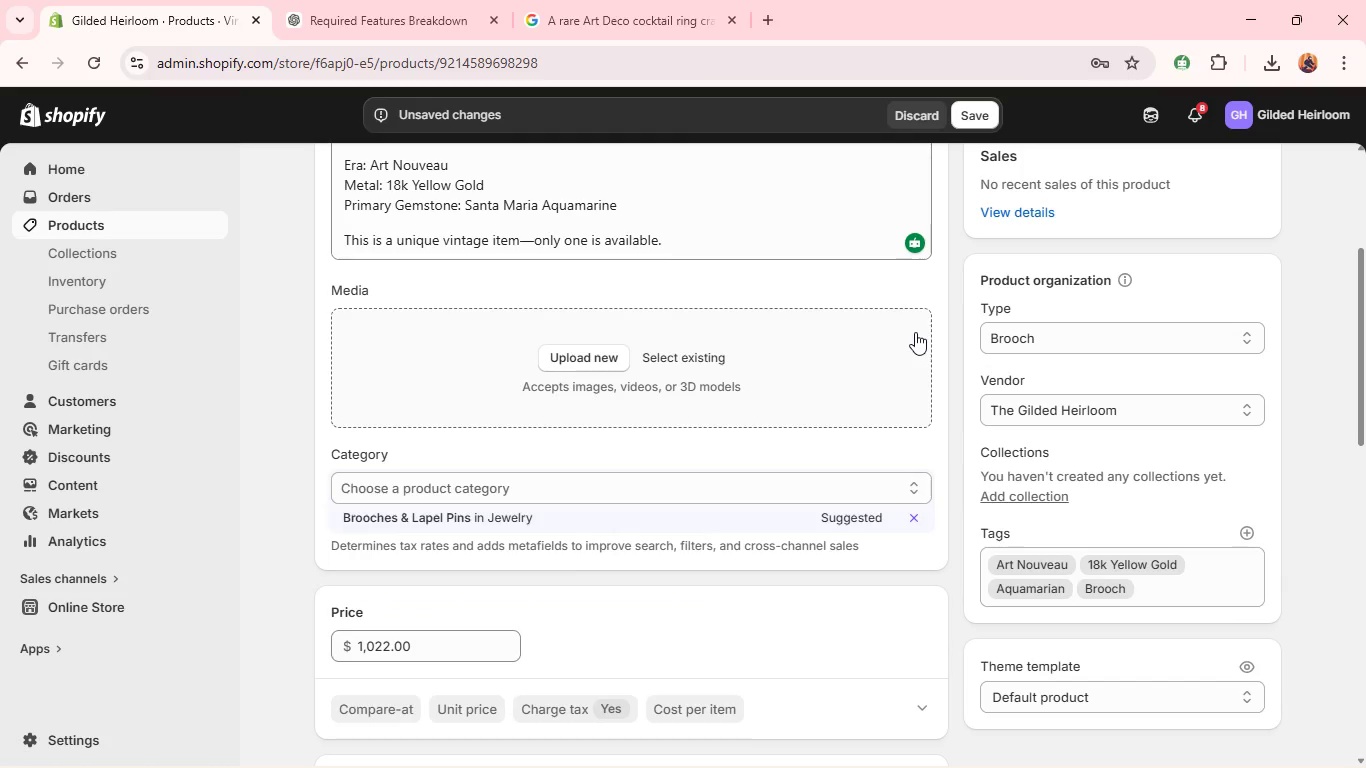 
wait(8.5)
 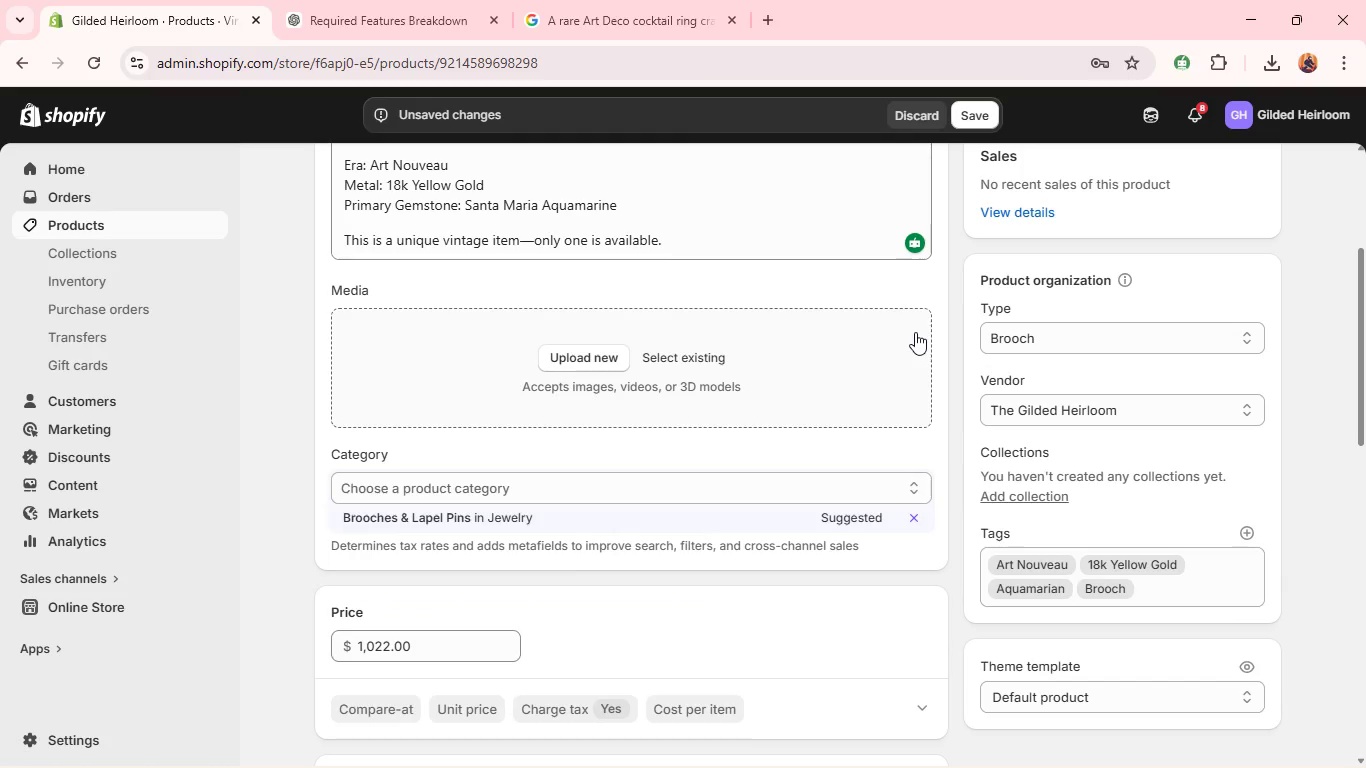 
left_click([456, 514])
 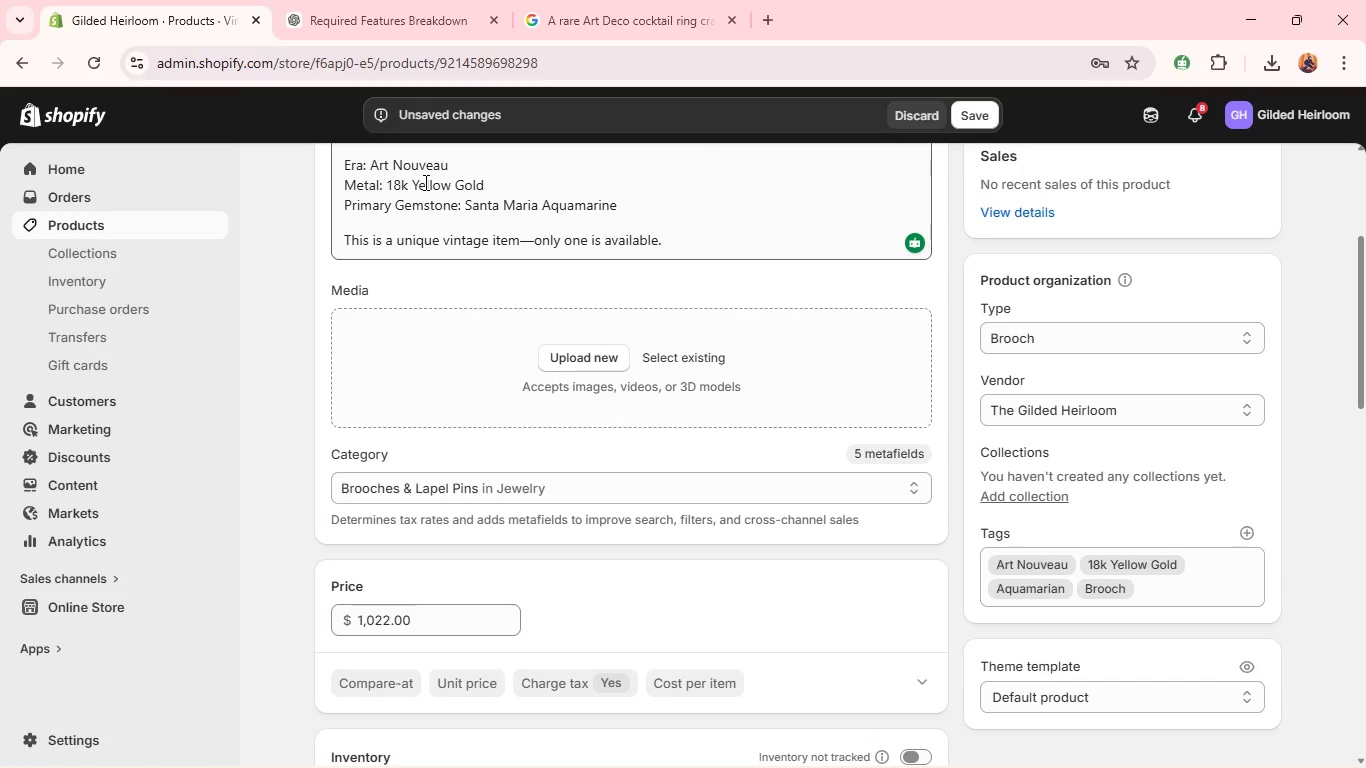 
left_click([340, 0])
 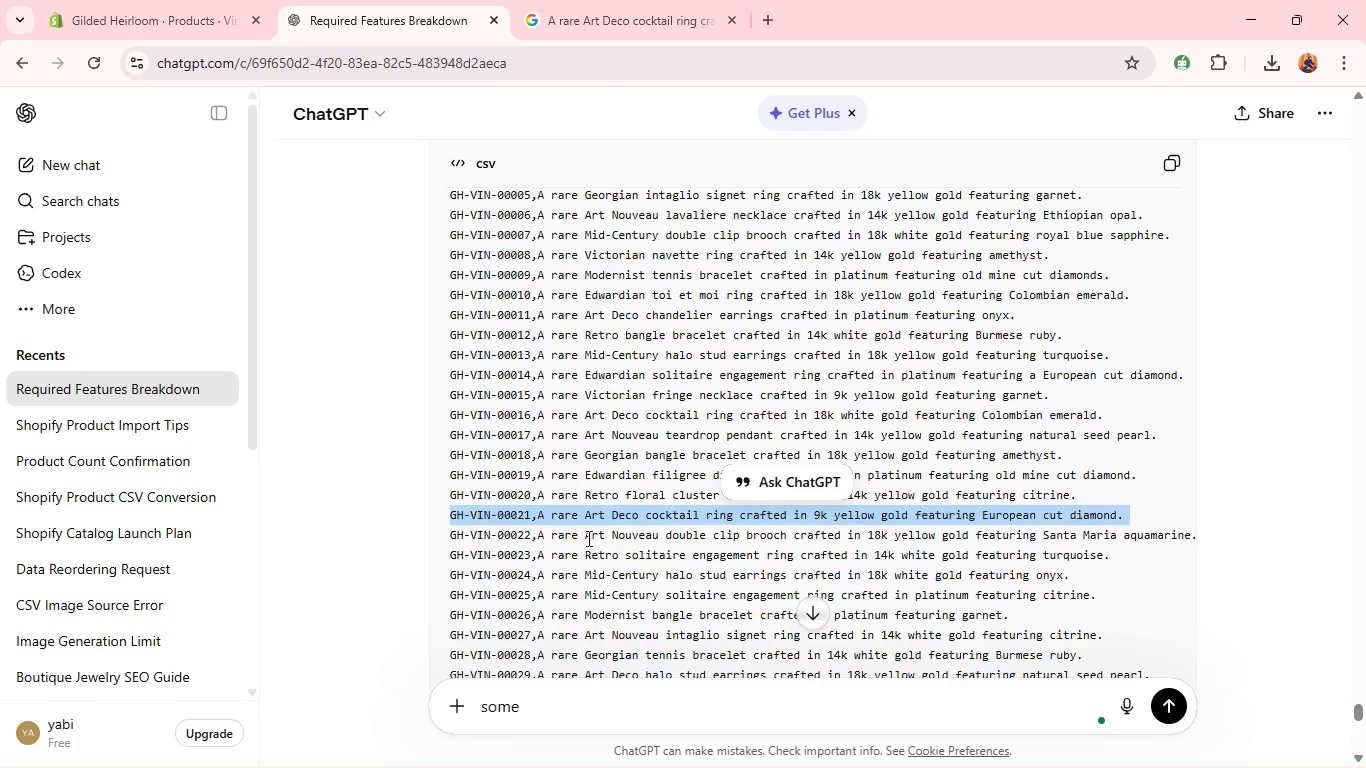 
double_click([584, 538])
 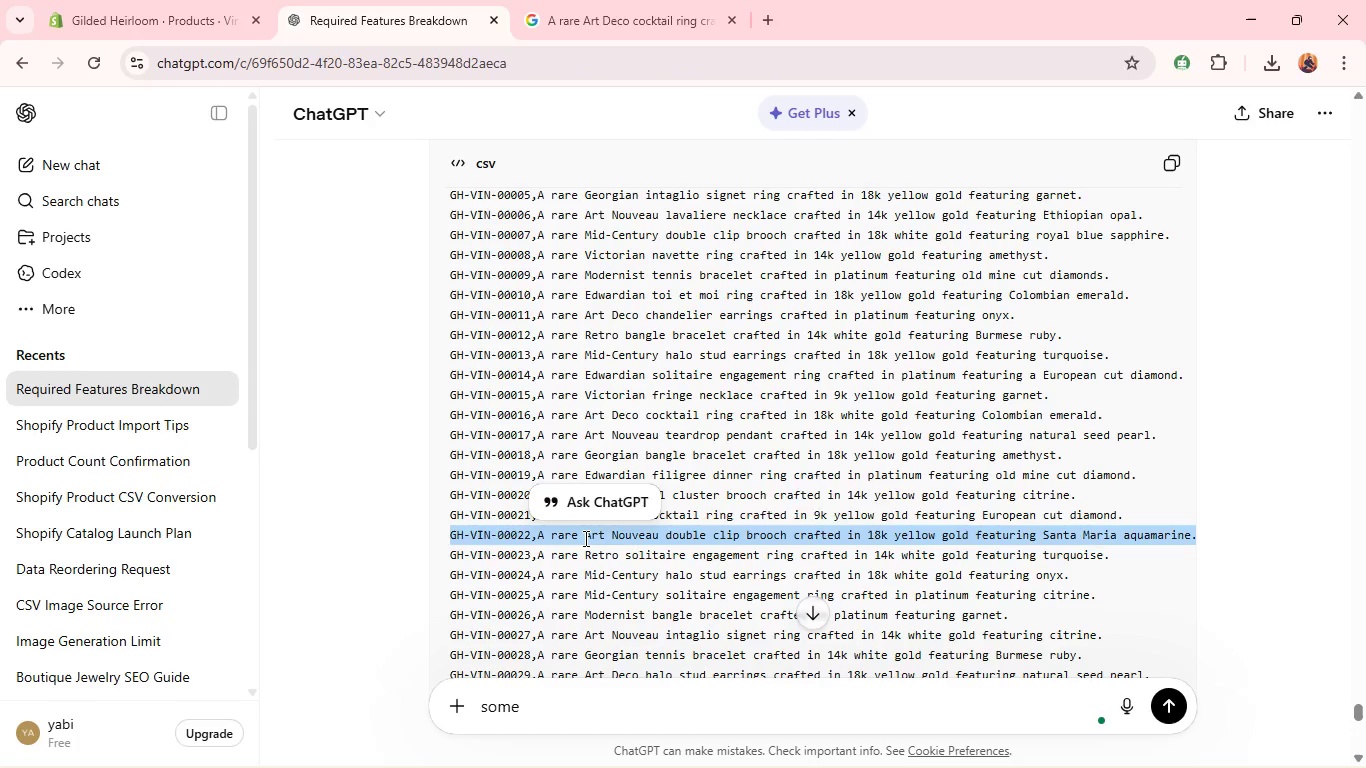 
triple_click([584, 538])
 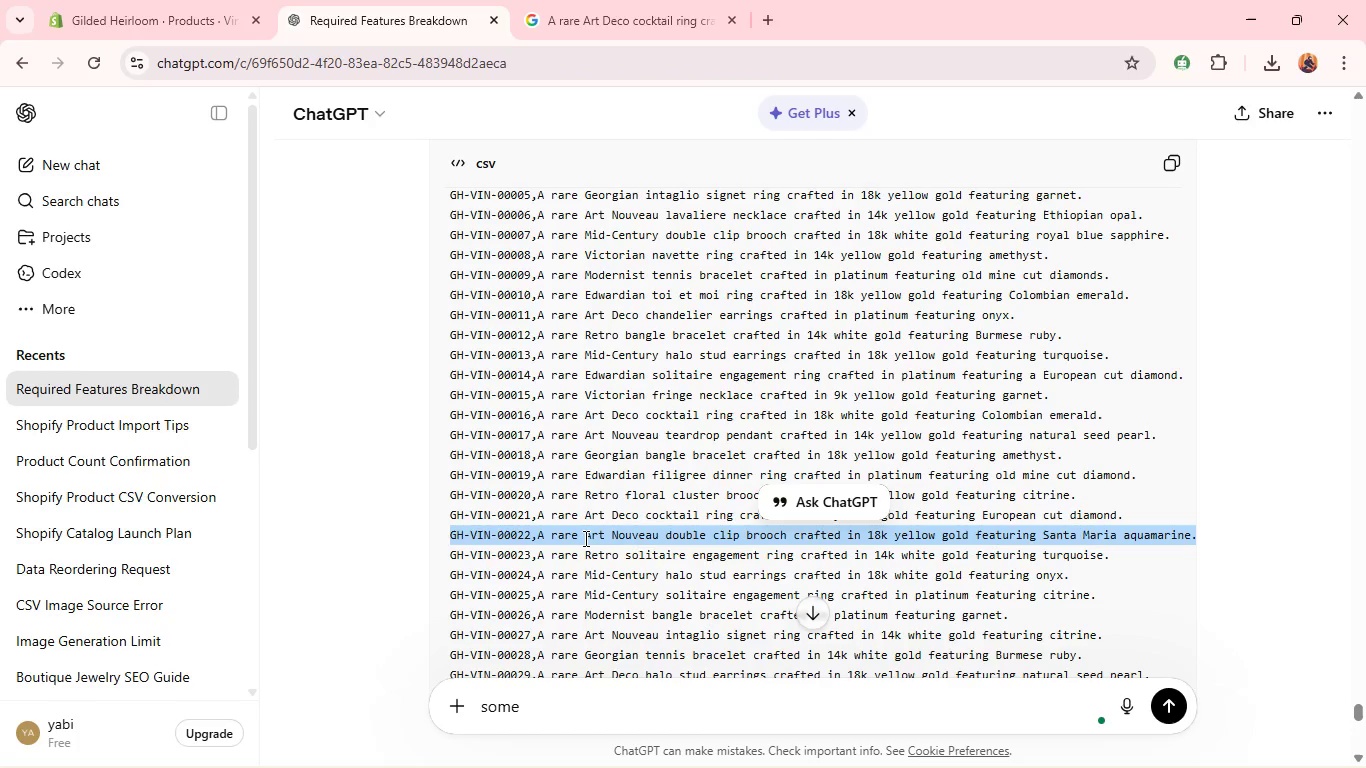 
triple_click([584, 538])
 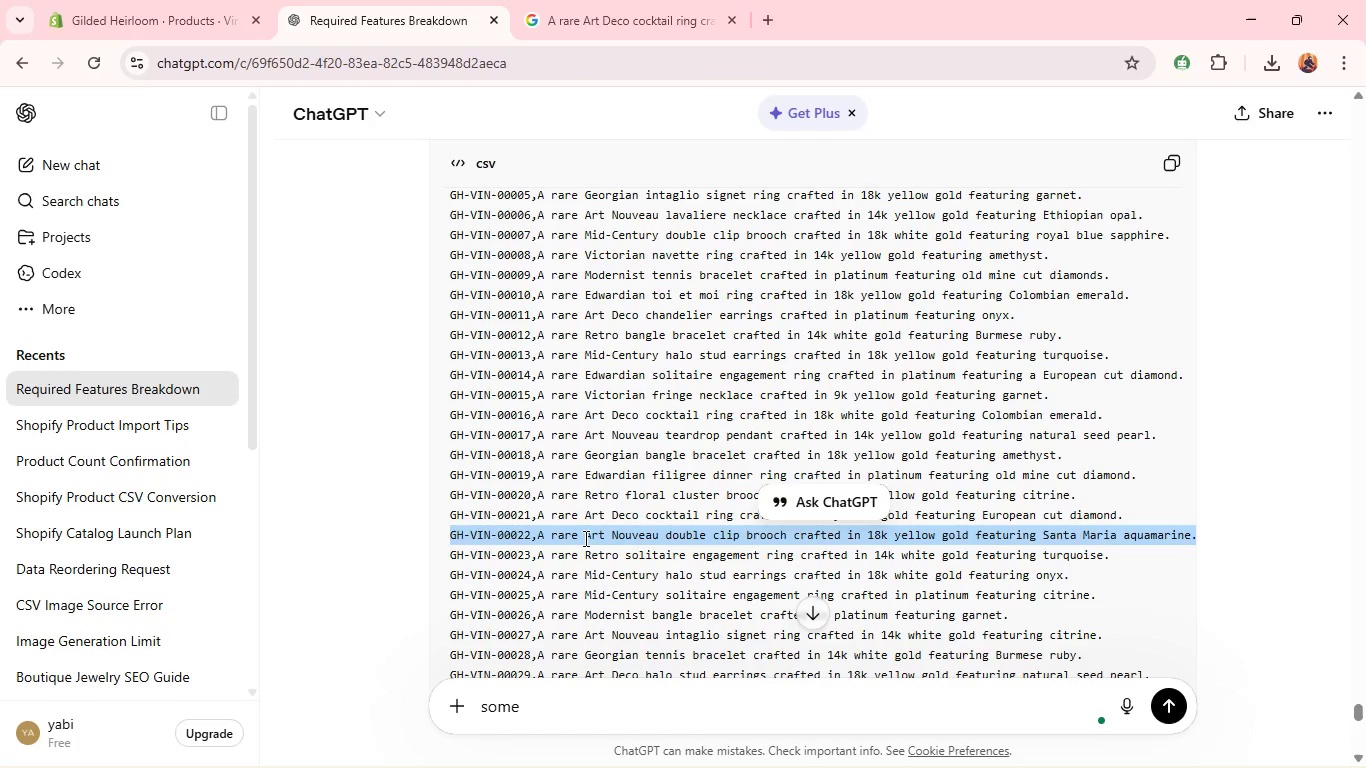 
key(Control+C)
 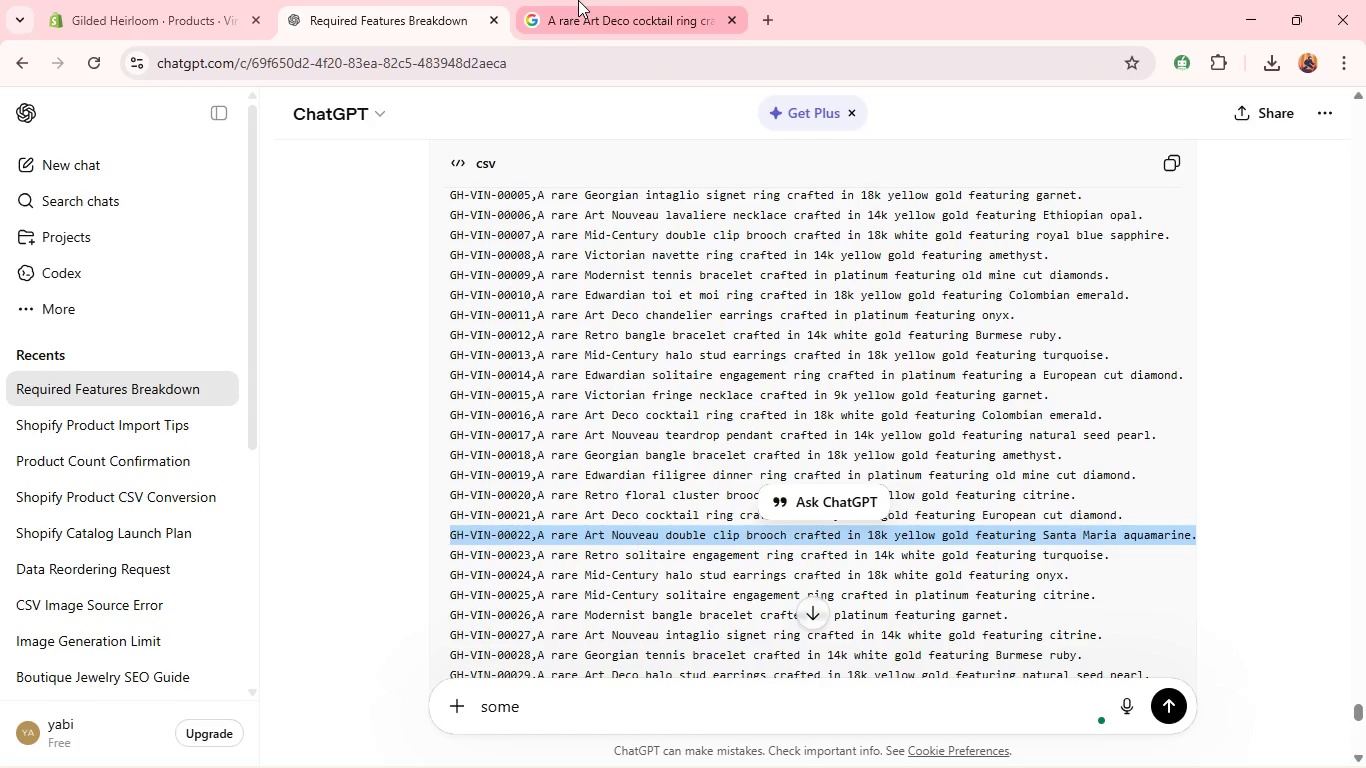 
left_click([578, 0])
 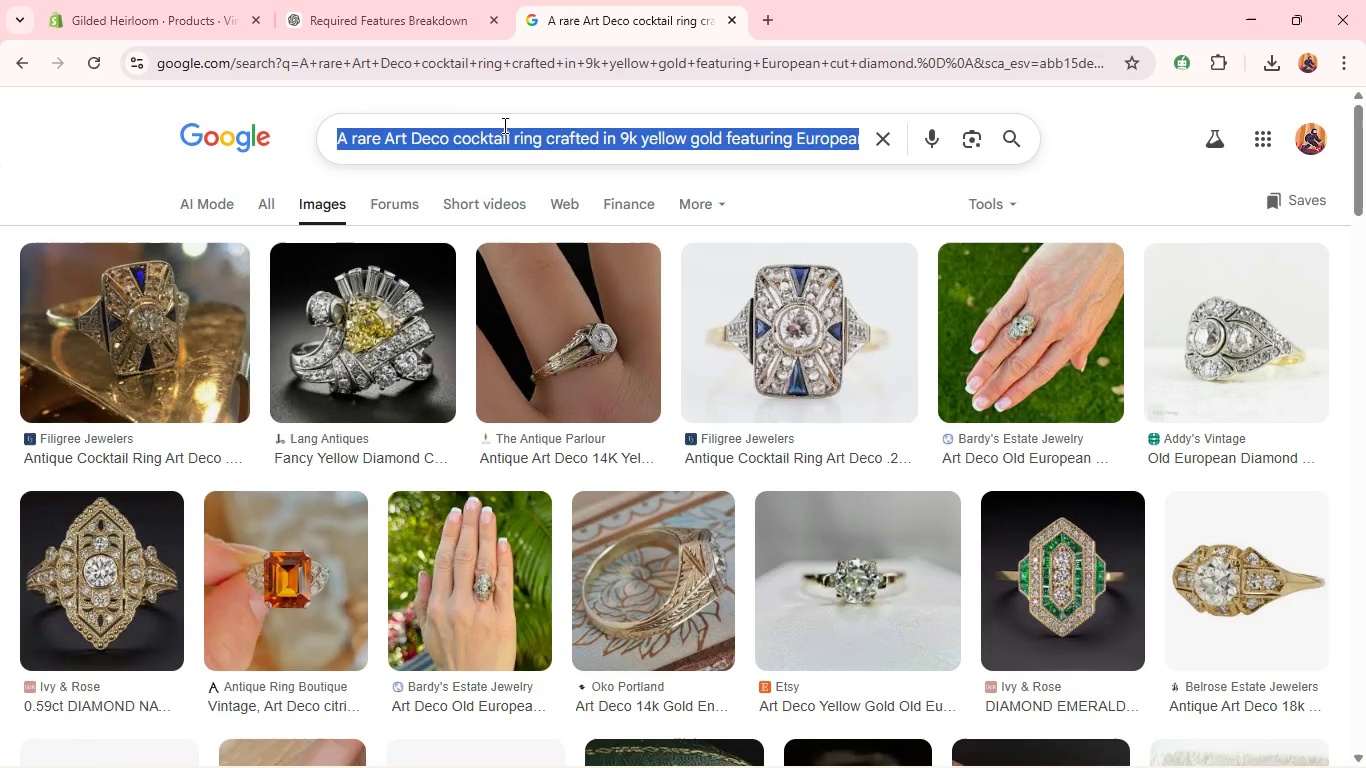 
left_click([502, 129])
 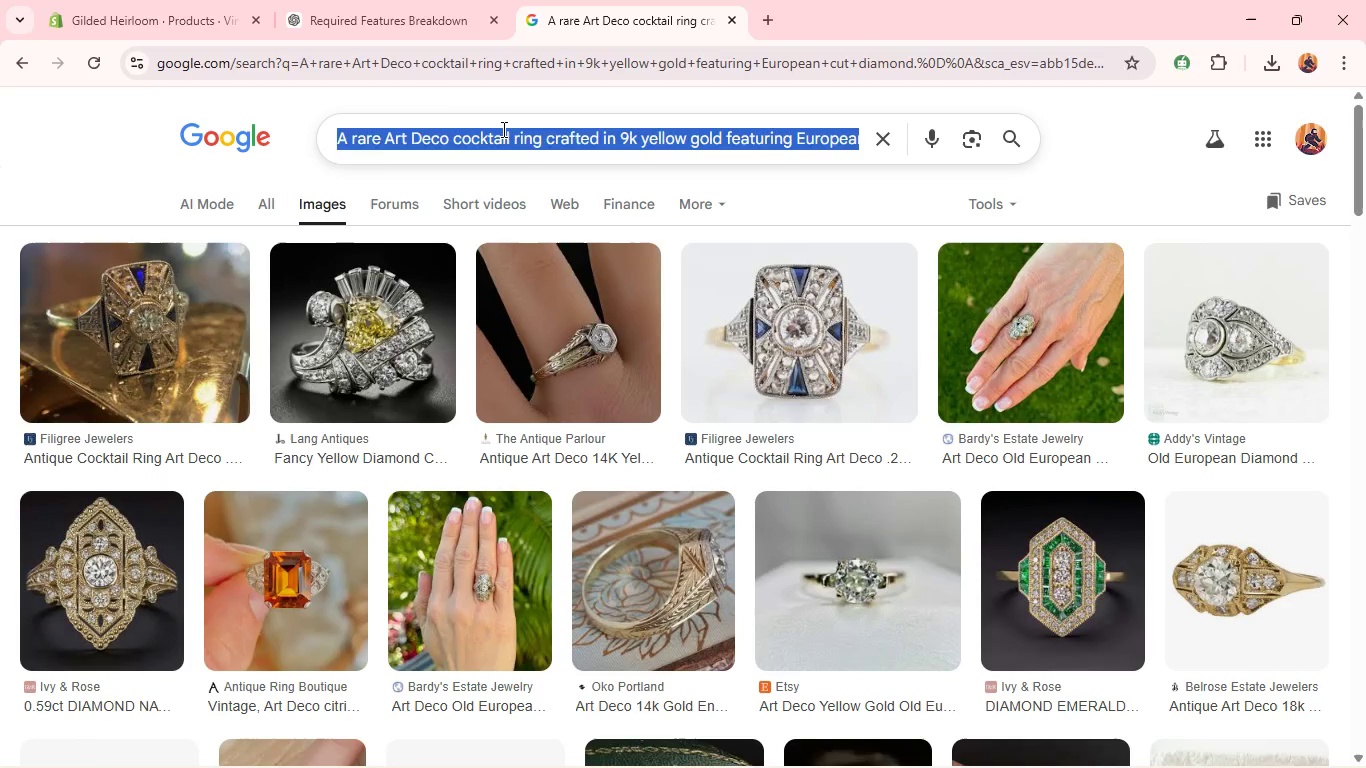 
key(Control+A)
 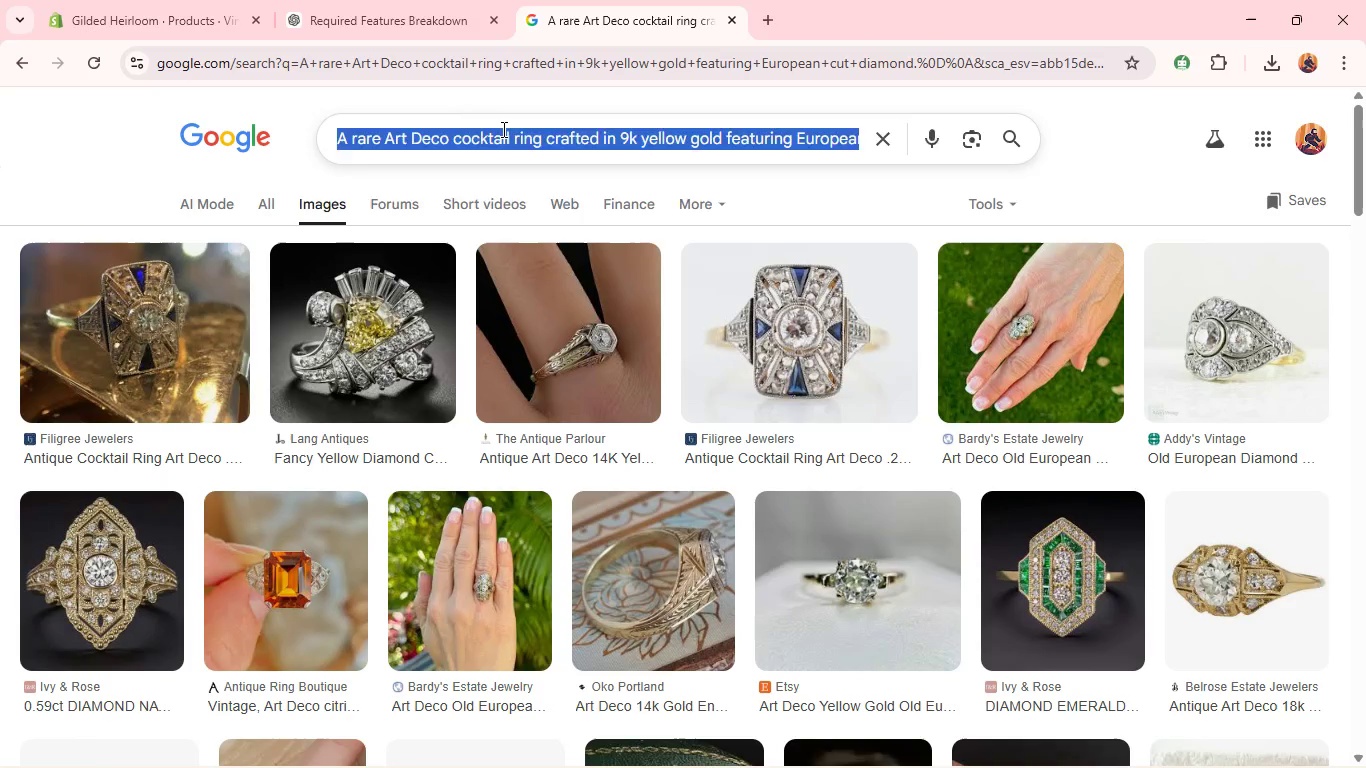 
key(Control+V)
 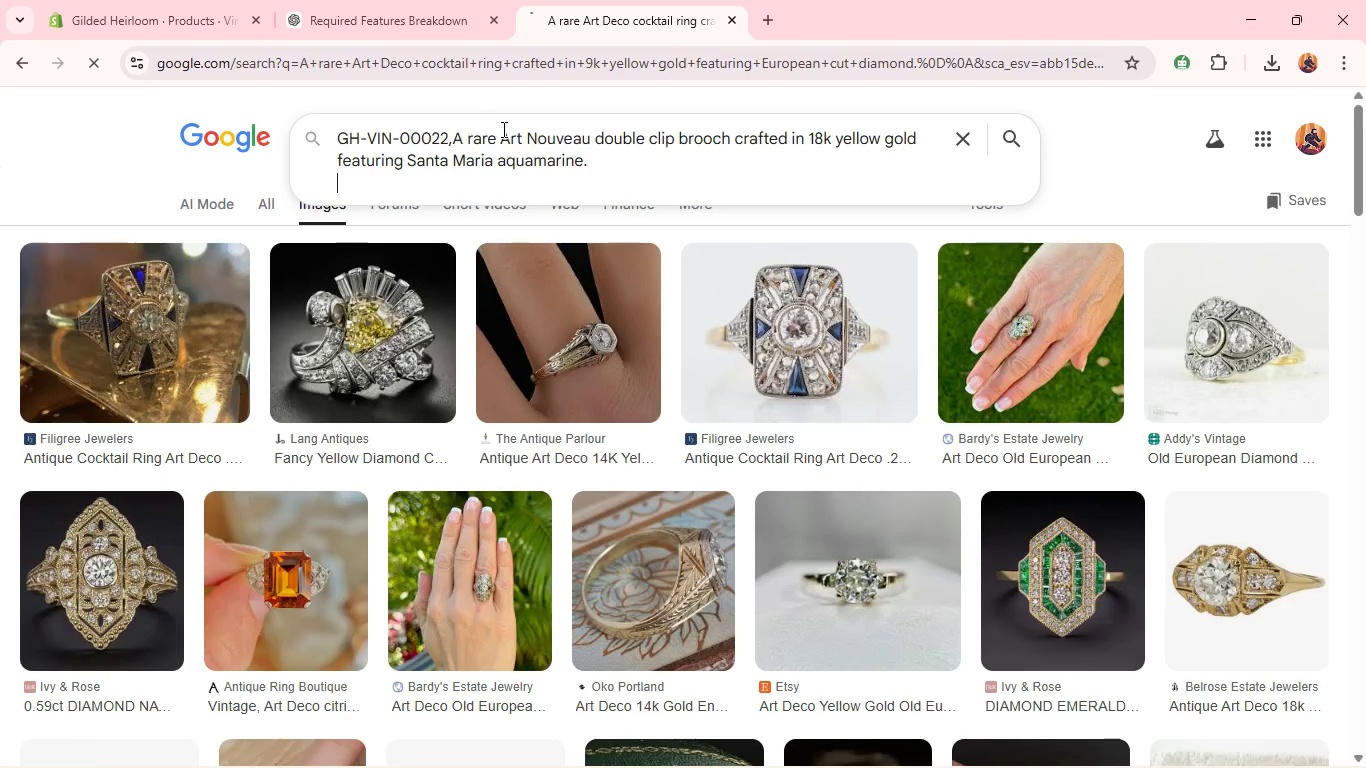 
key(Enter)
 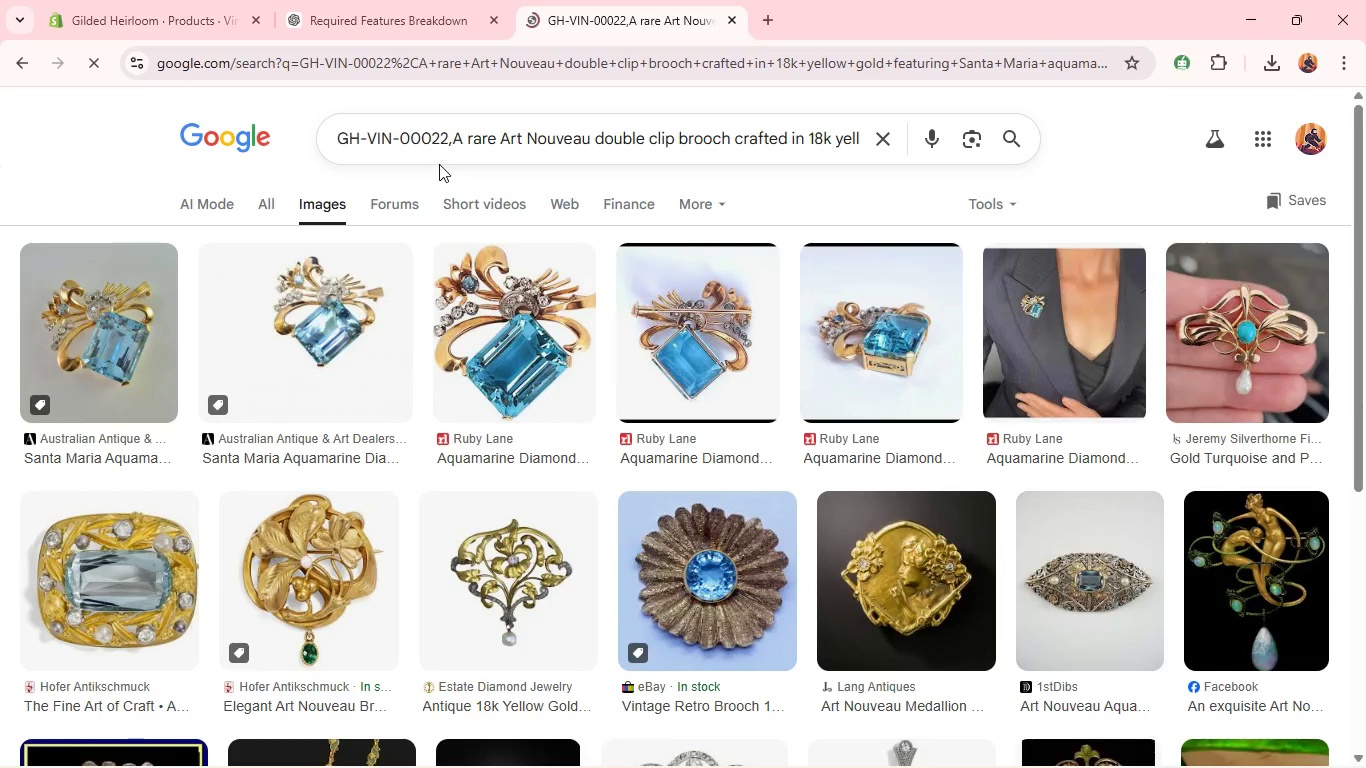 
wait(9.3)
 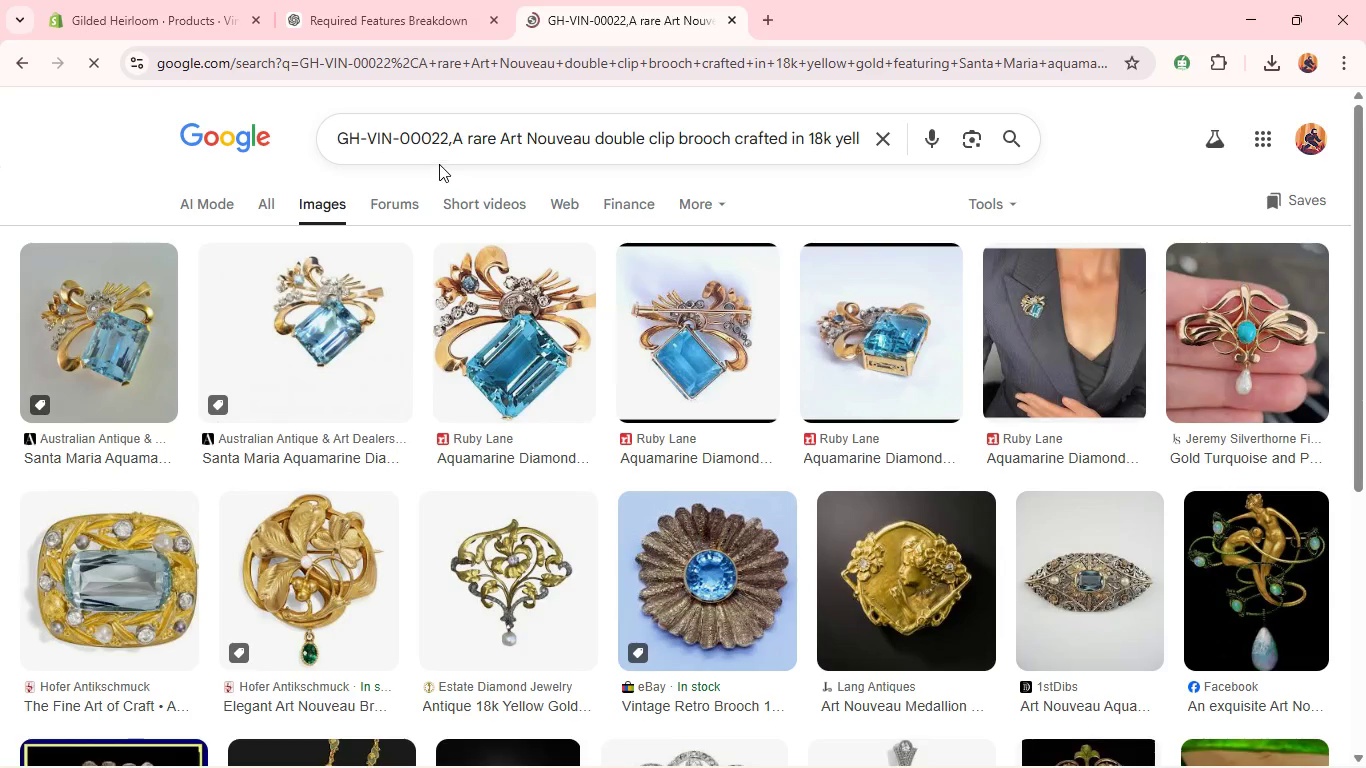 
right_click([535, 285])
 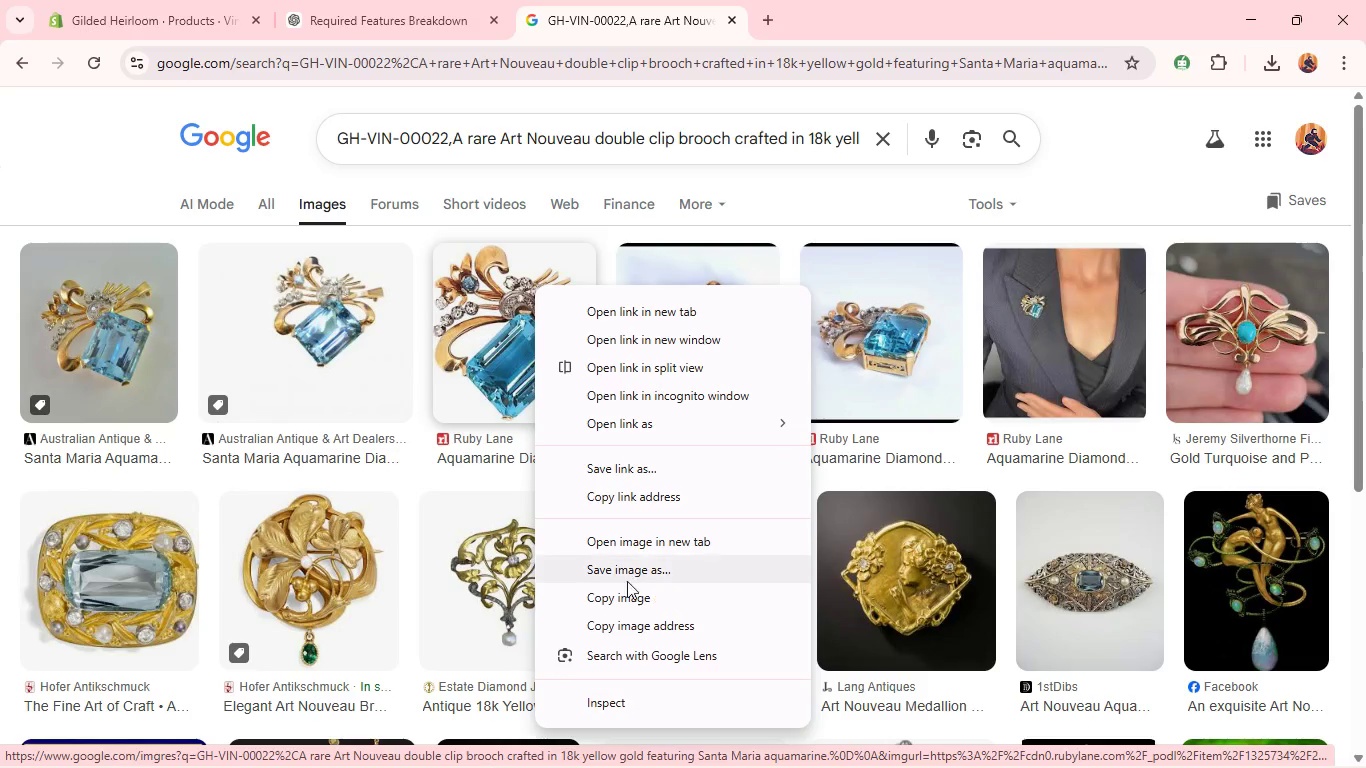 
left_click([630, 565])
 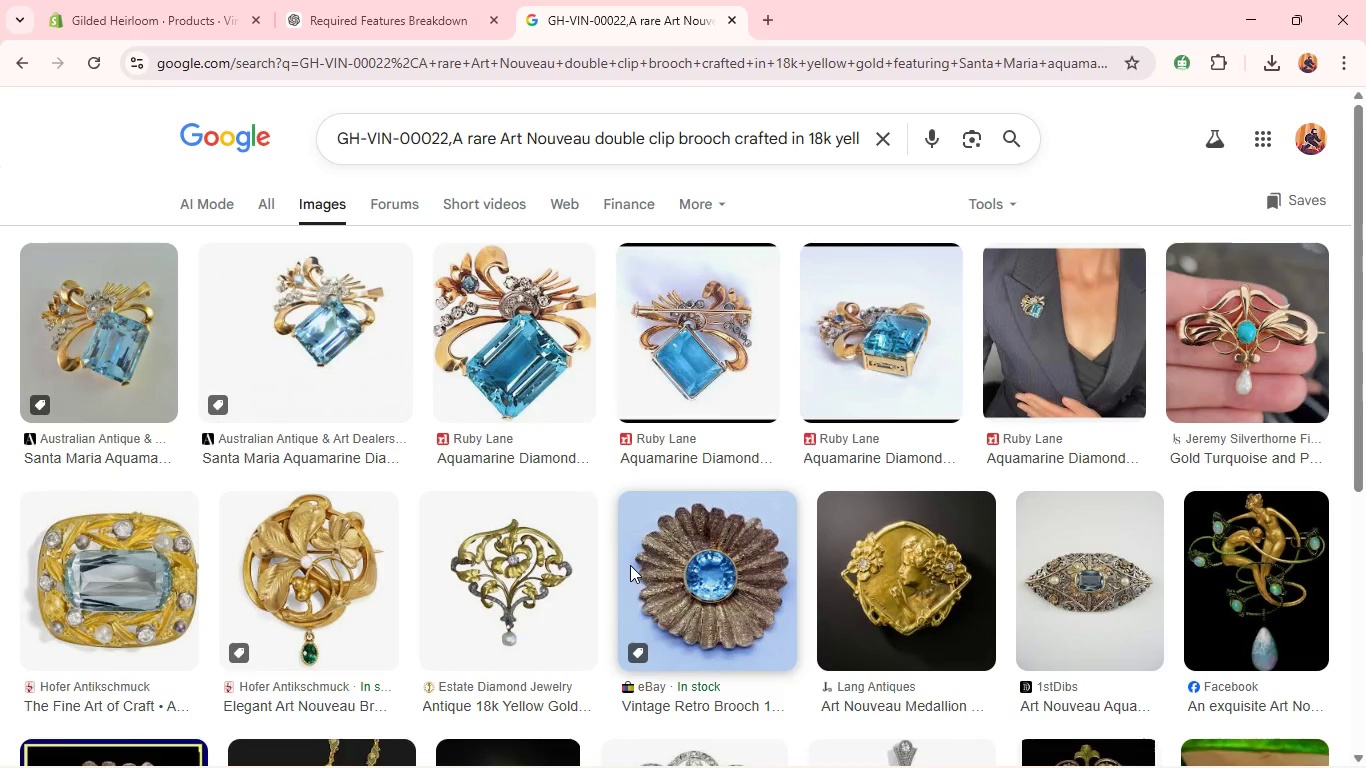 
hold_key(key=Enter, duration=1.33)
 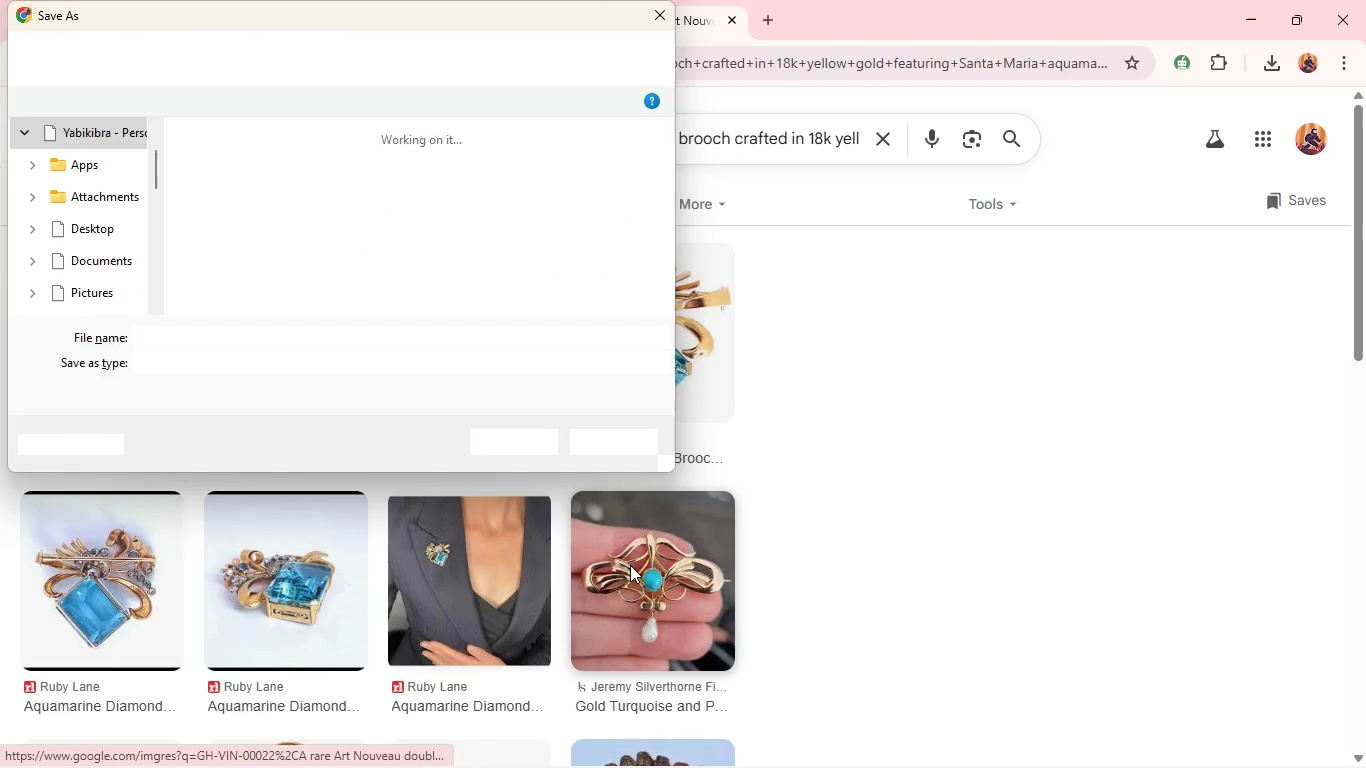 
wait(5.11)
 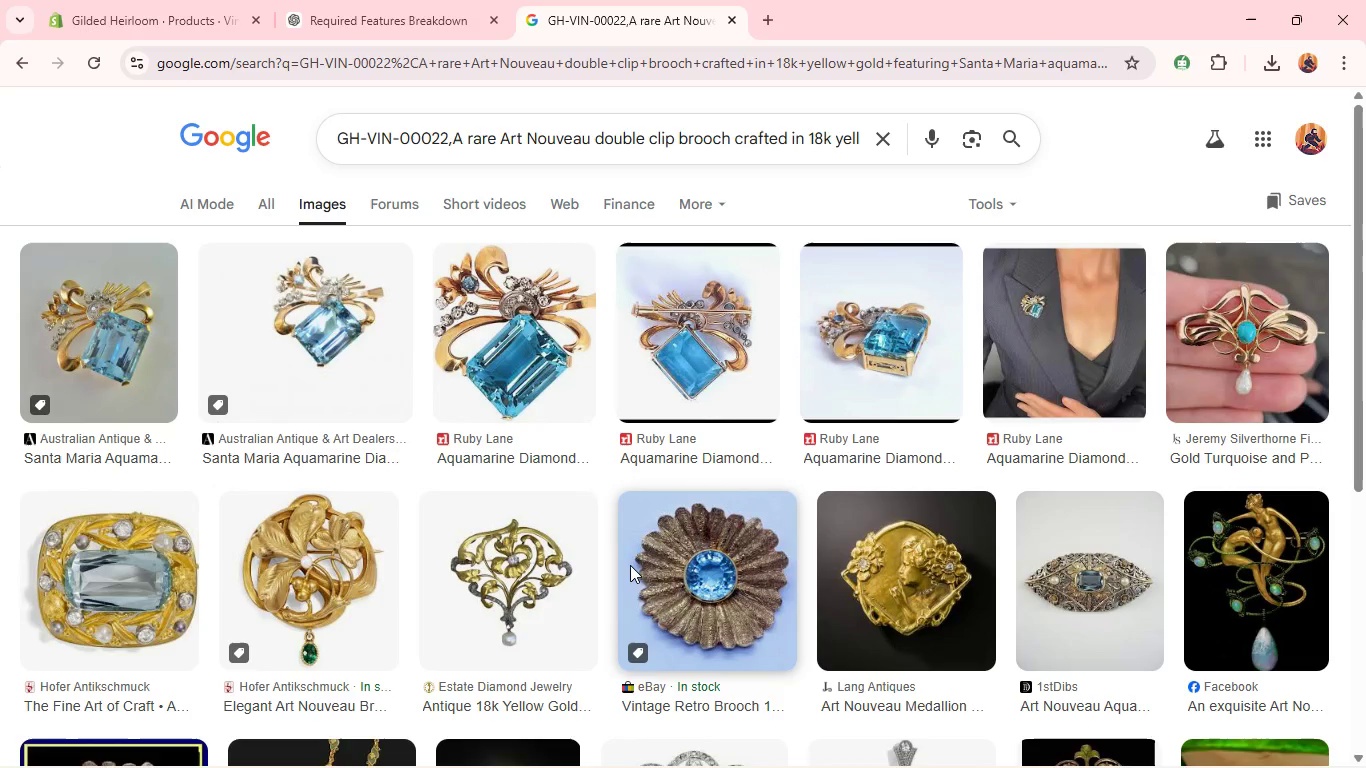 
key(Enter)
 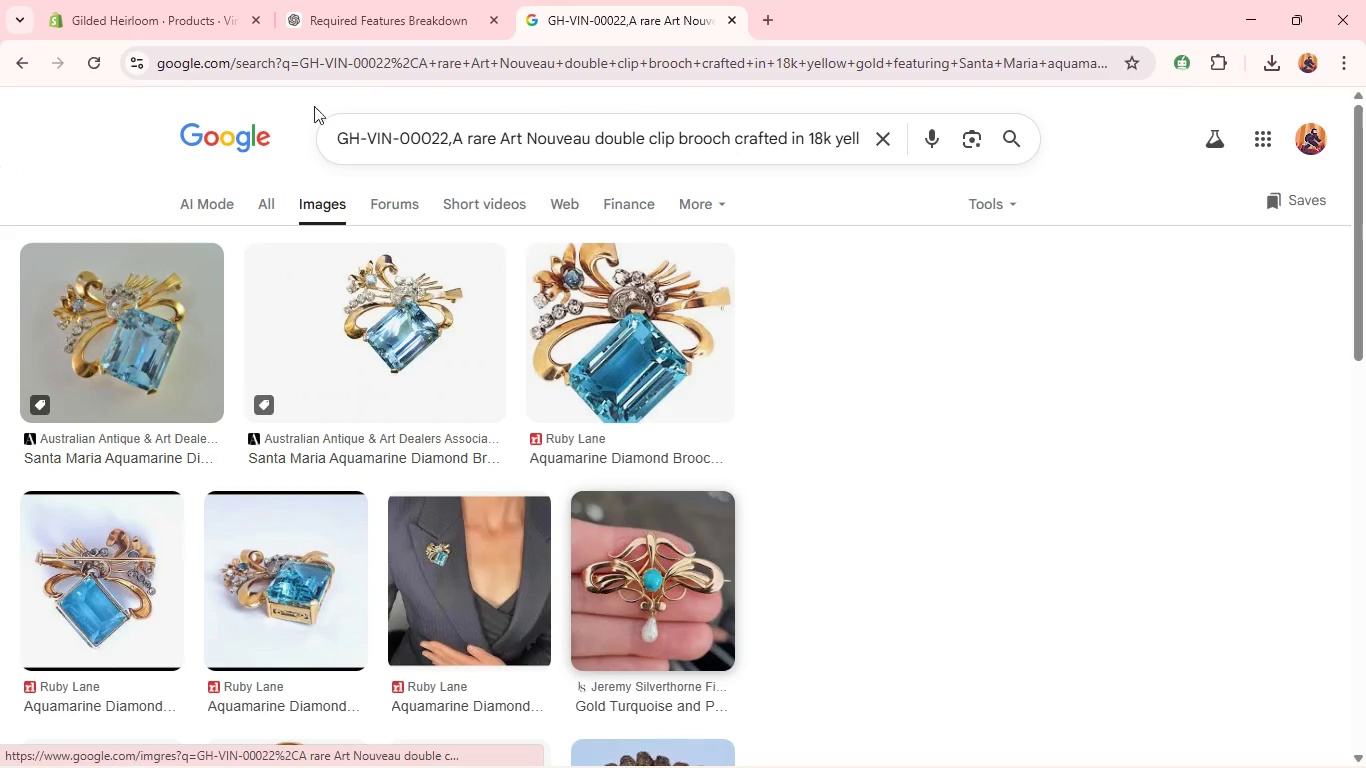 
left_click([207, 0])
 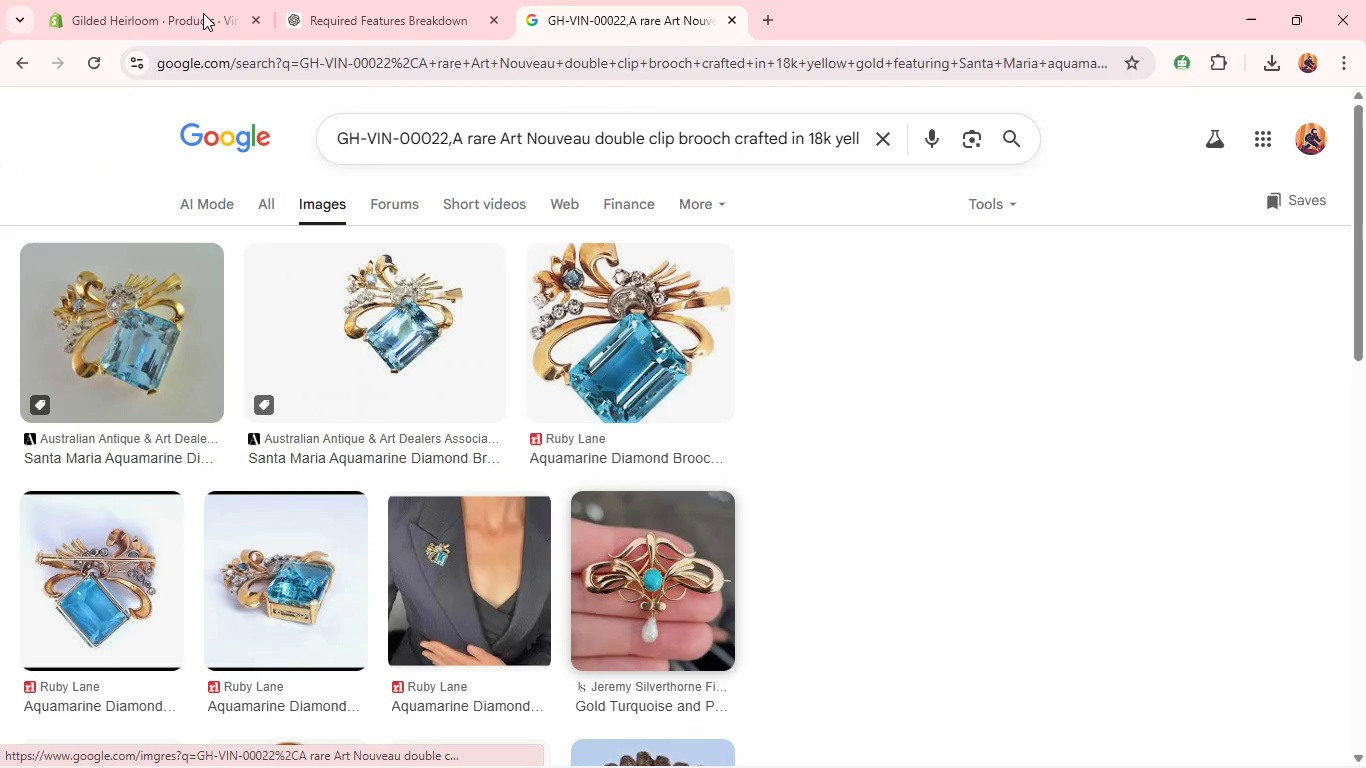 
left_click([196, 27])
 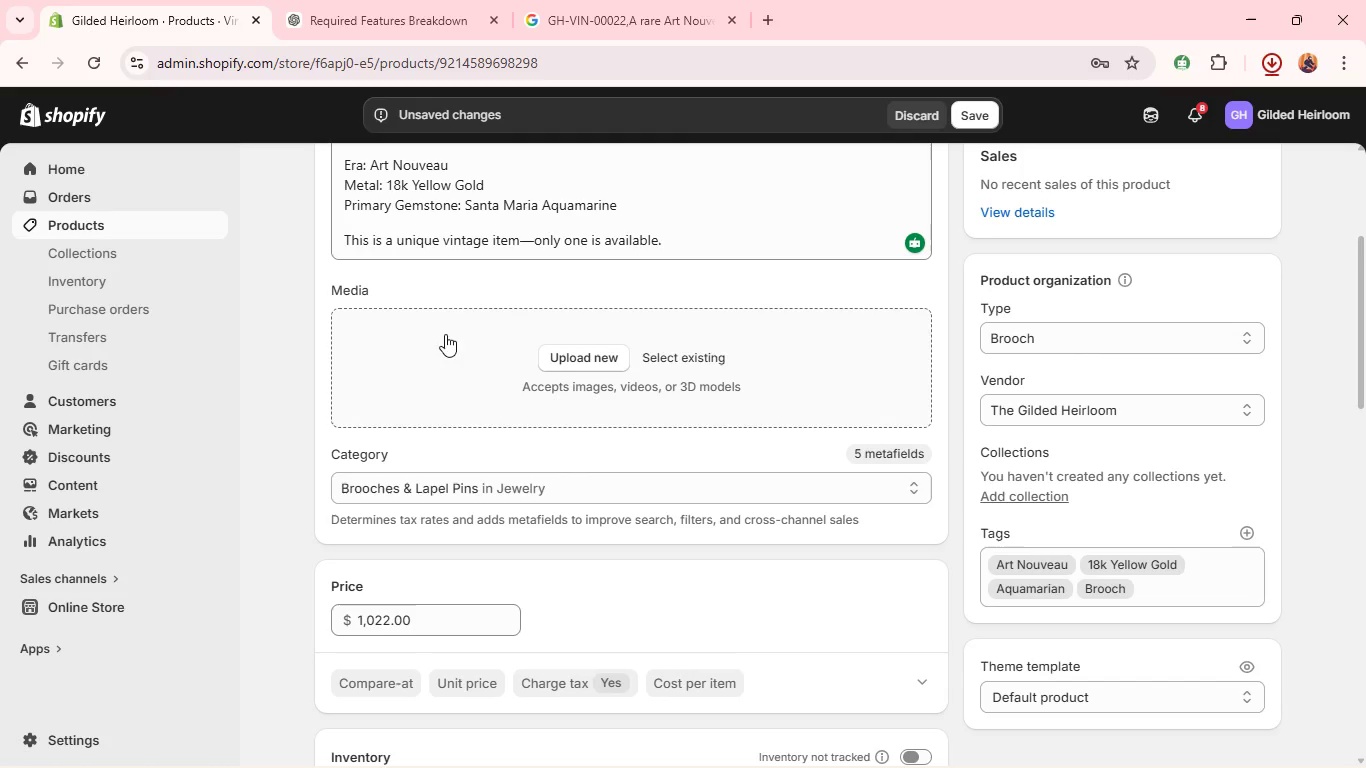 
left_click([557, 359])
 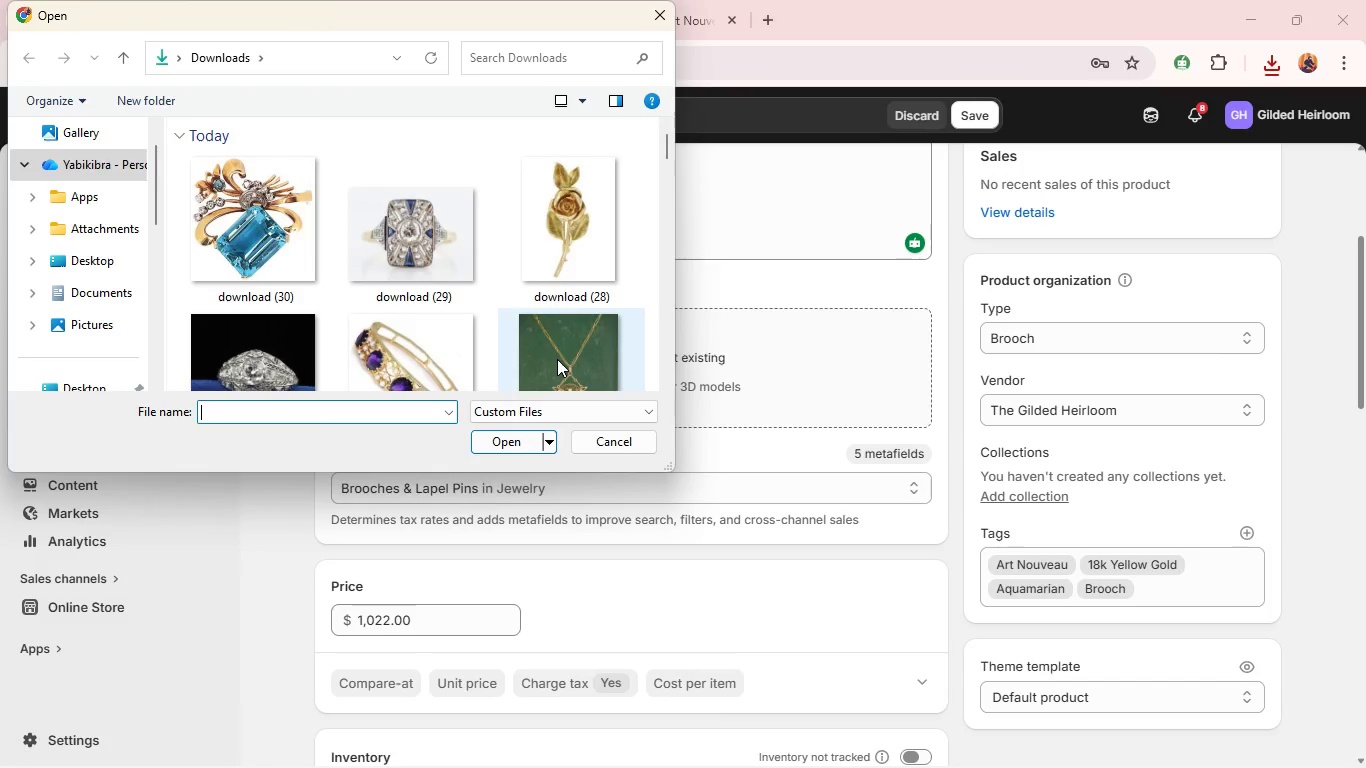 
left_click([305, 281])
 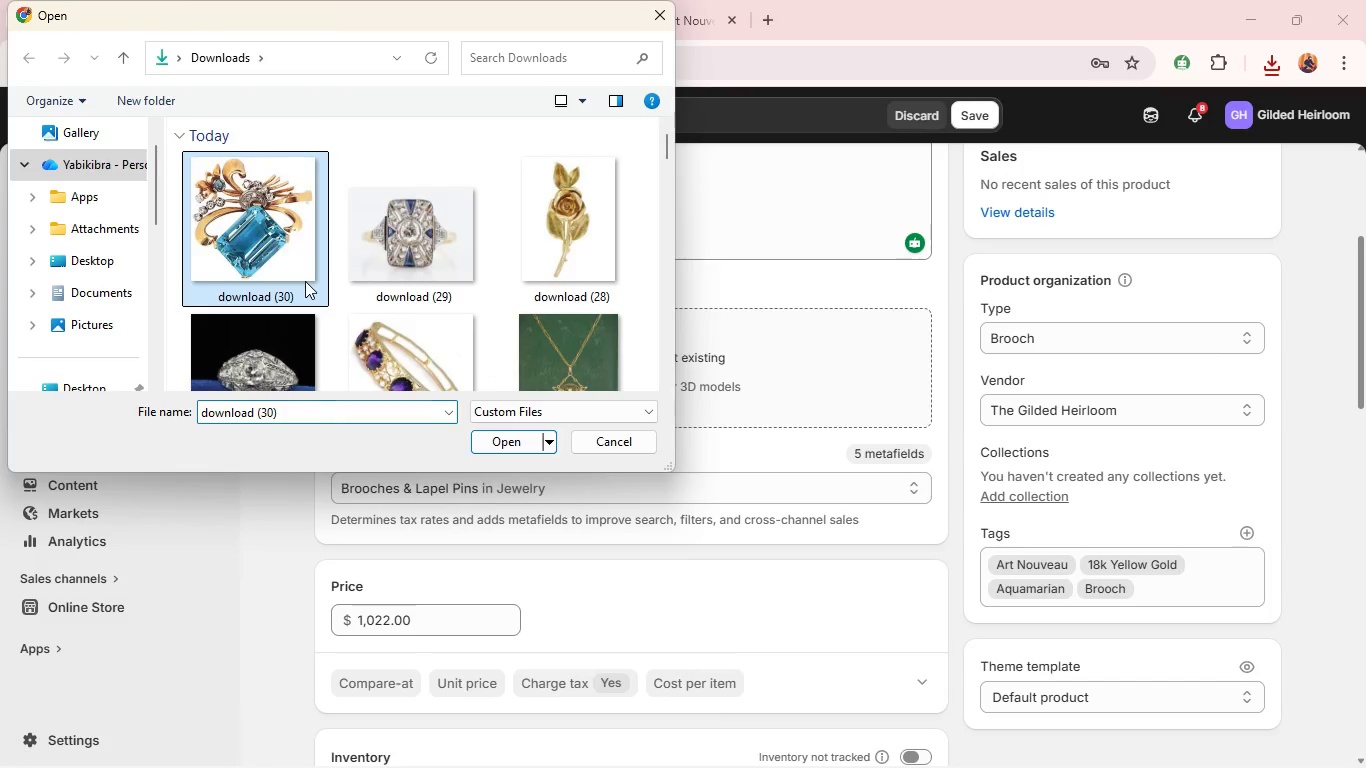 
key(Enter)
 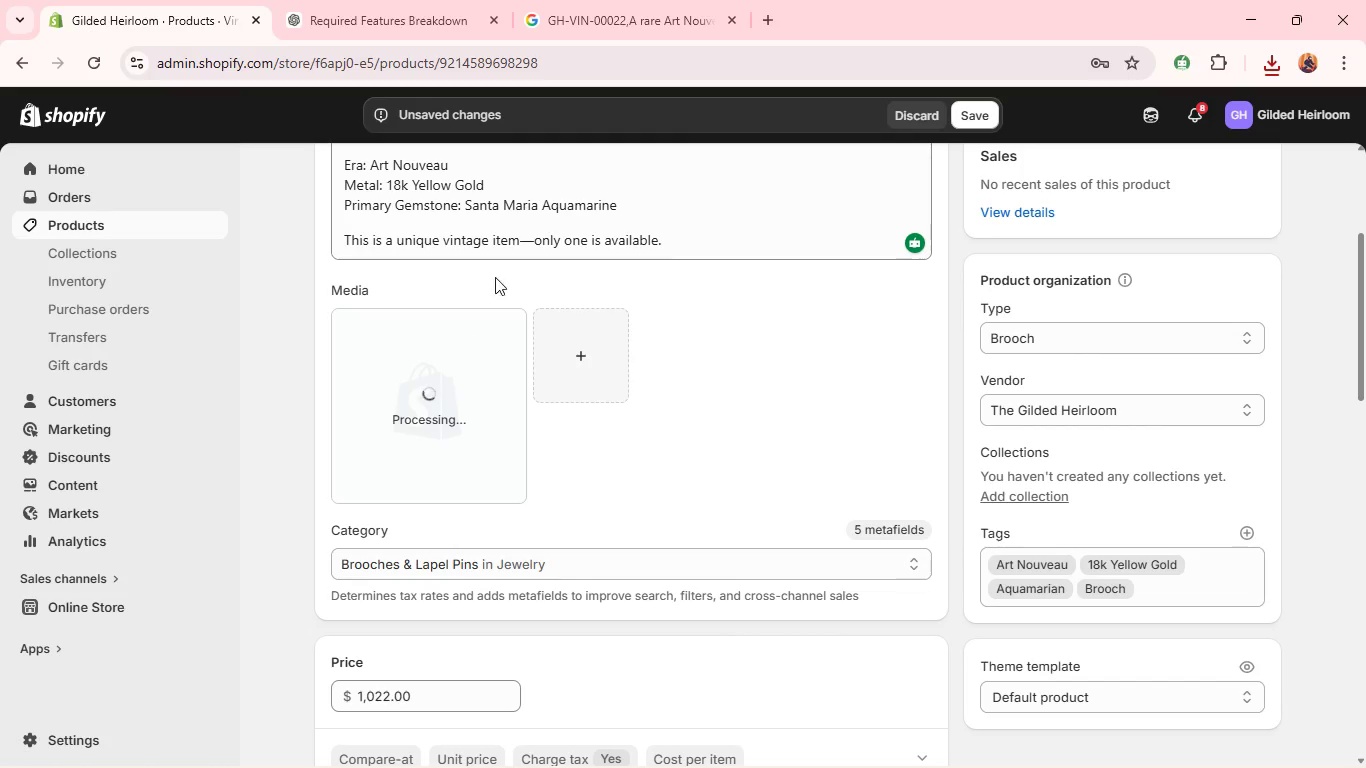 
wait(7.25)
 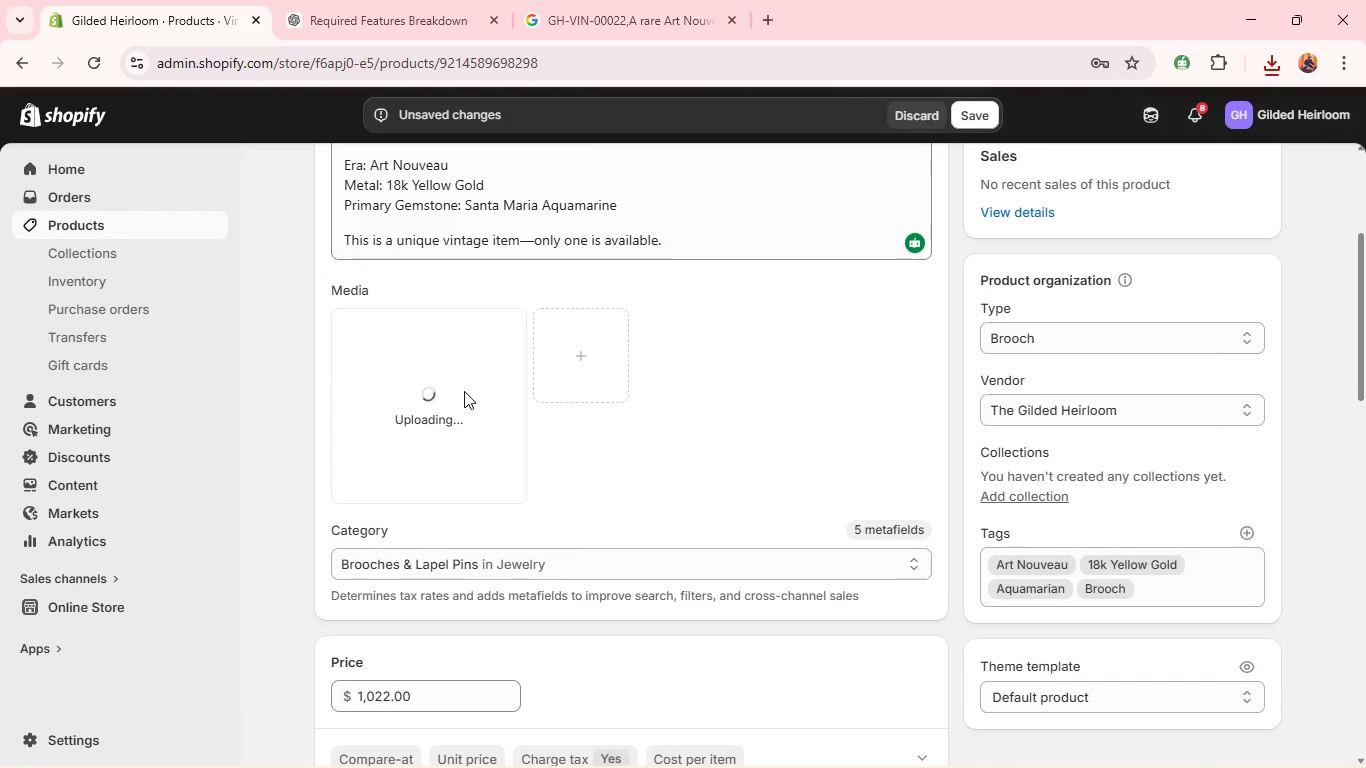 
left_click([446, 384])
 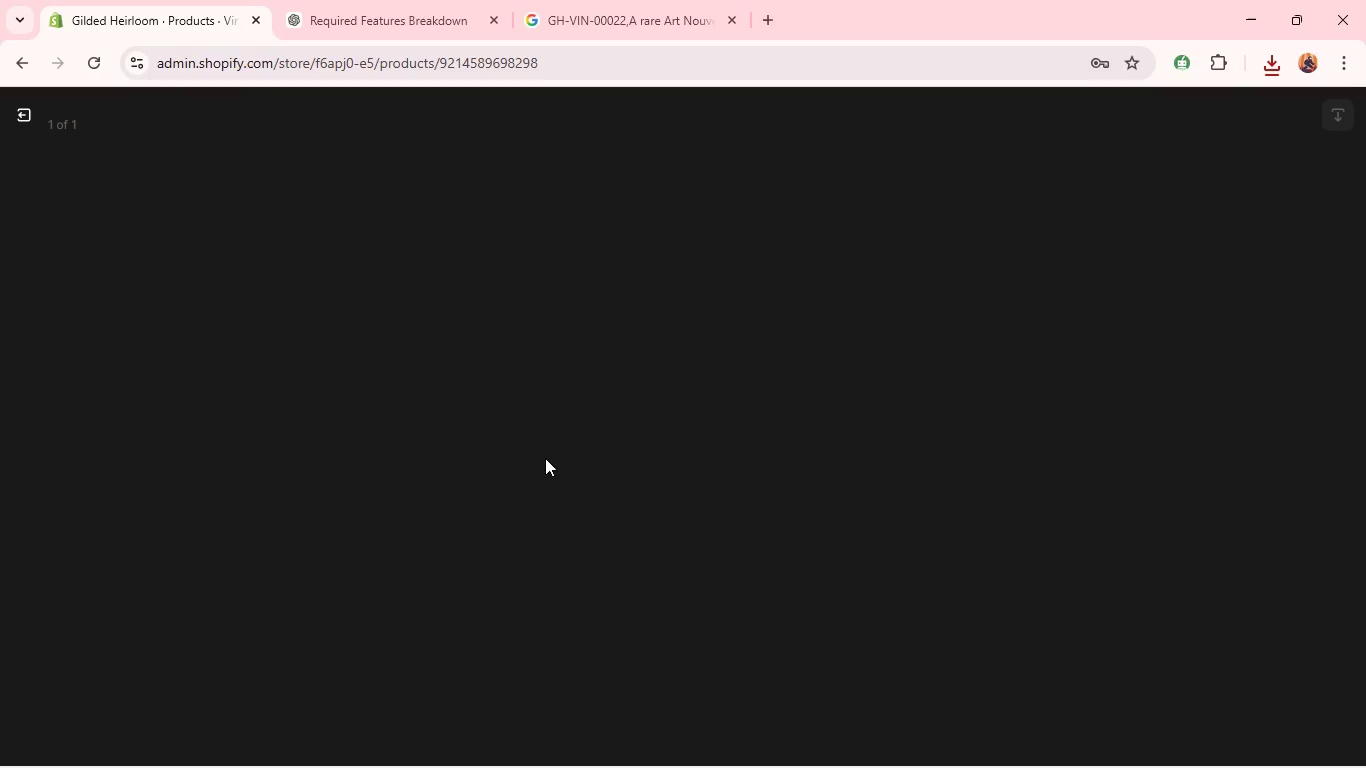 
mouse_move([1093, 343])
 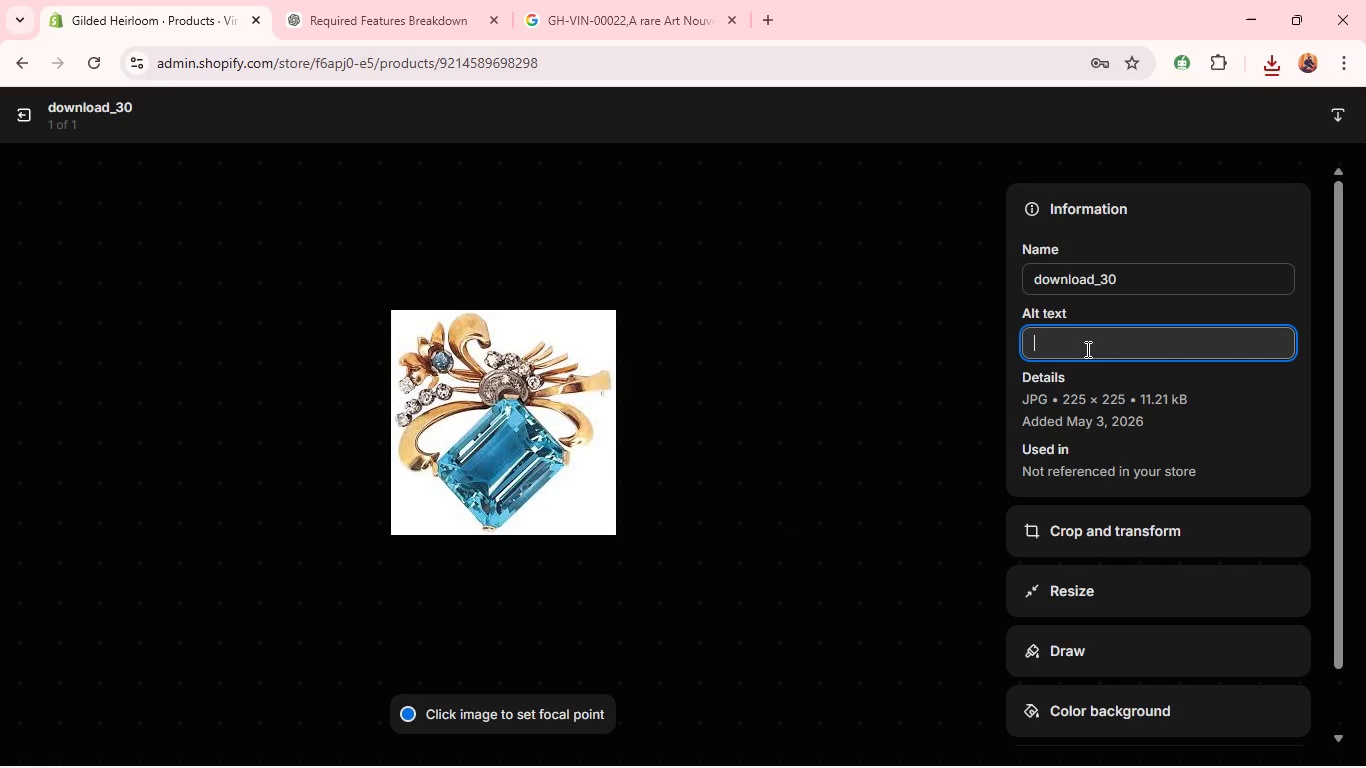 
left_click([1086, 349])
 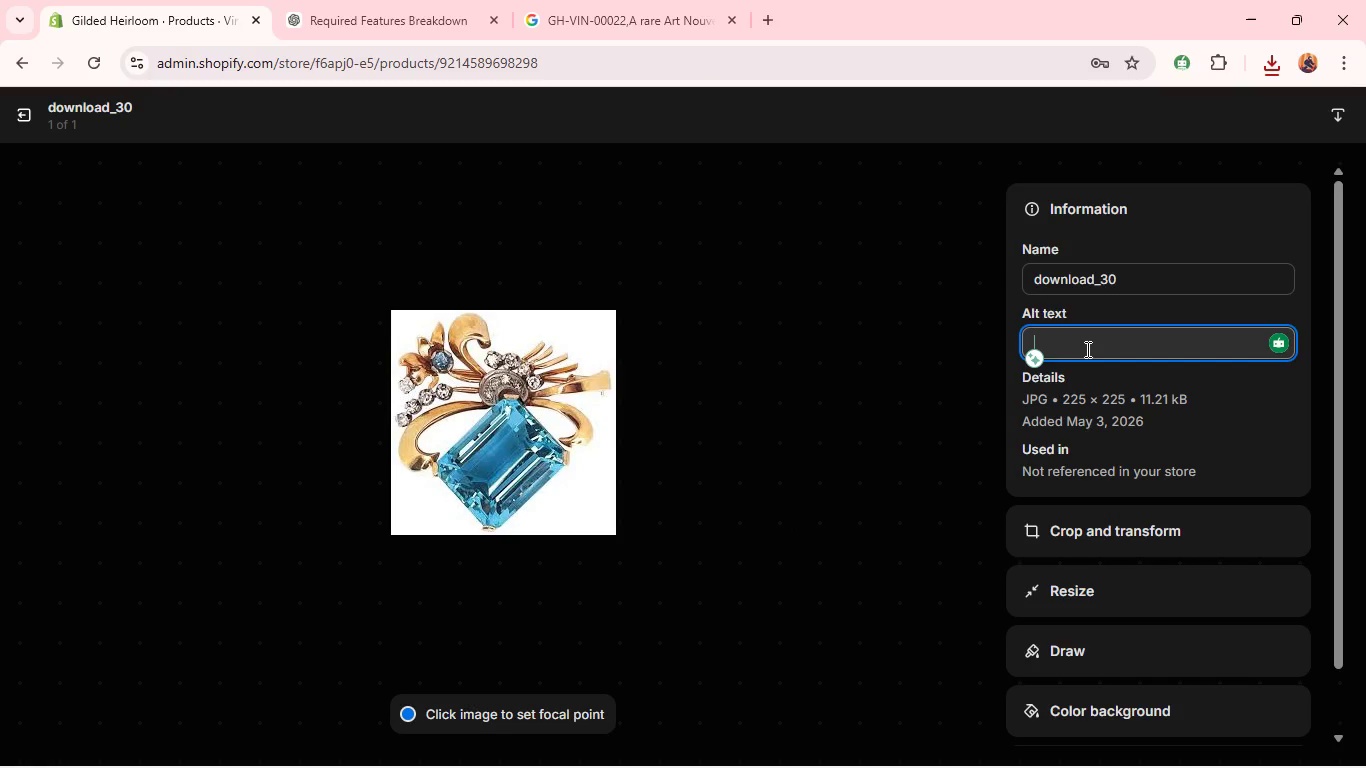 
key(Control+V)
 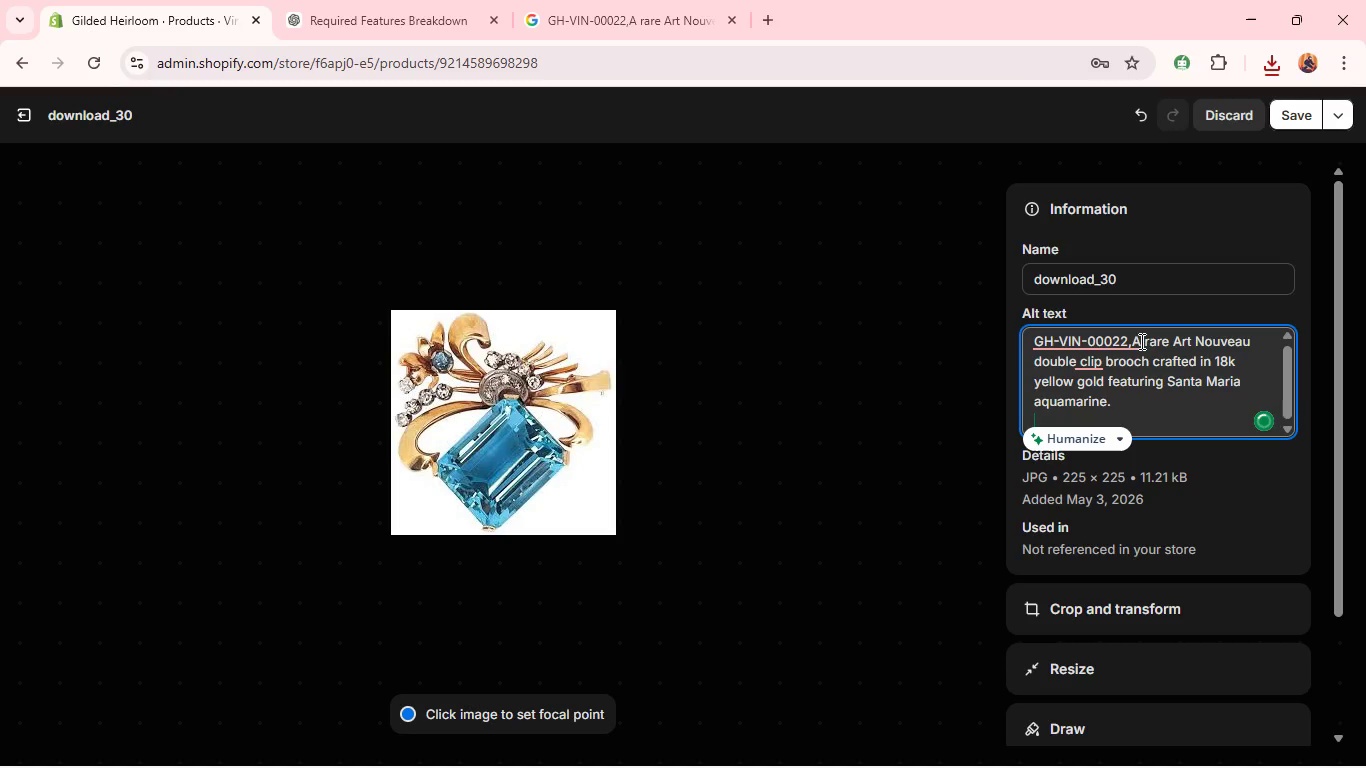 
left_click([1132, 341])
 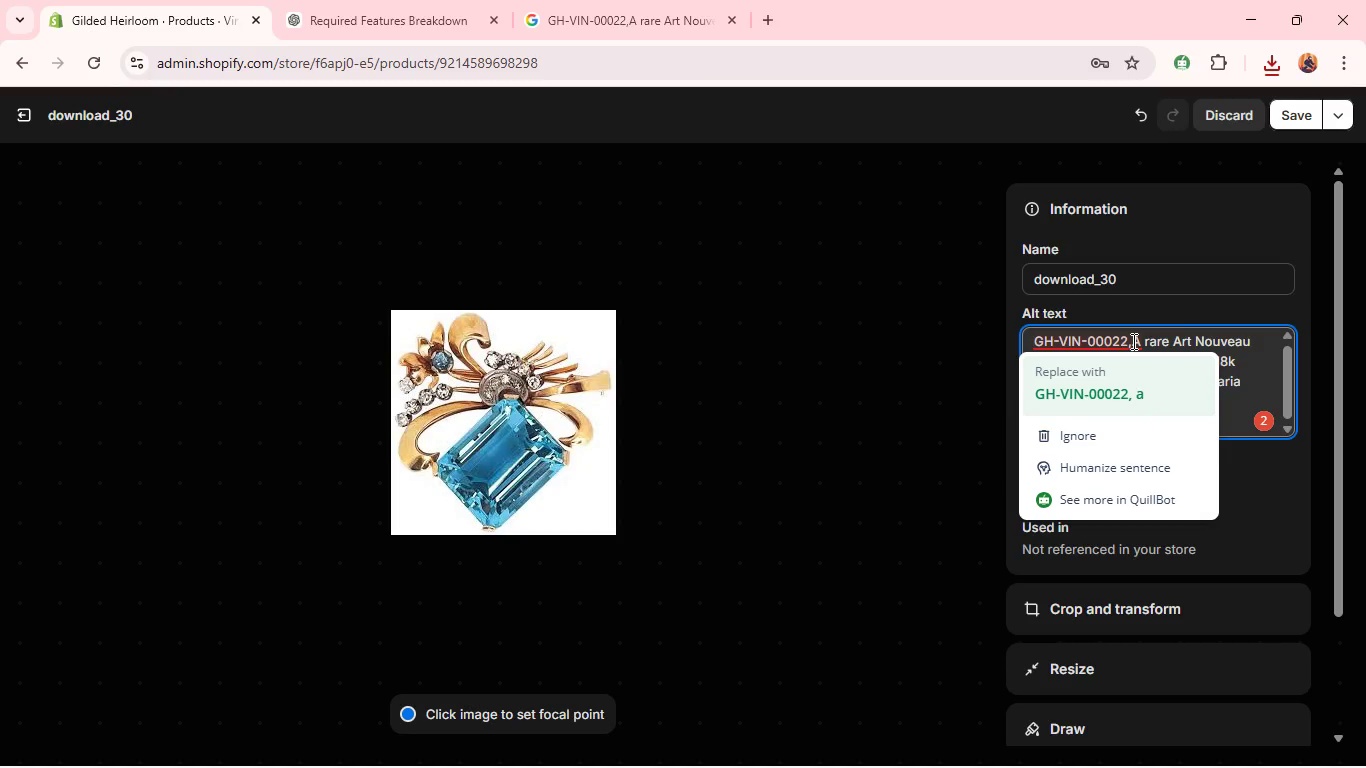 
hold_key(key=Backspace, duration=1.5)
 